 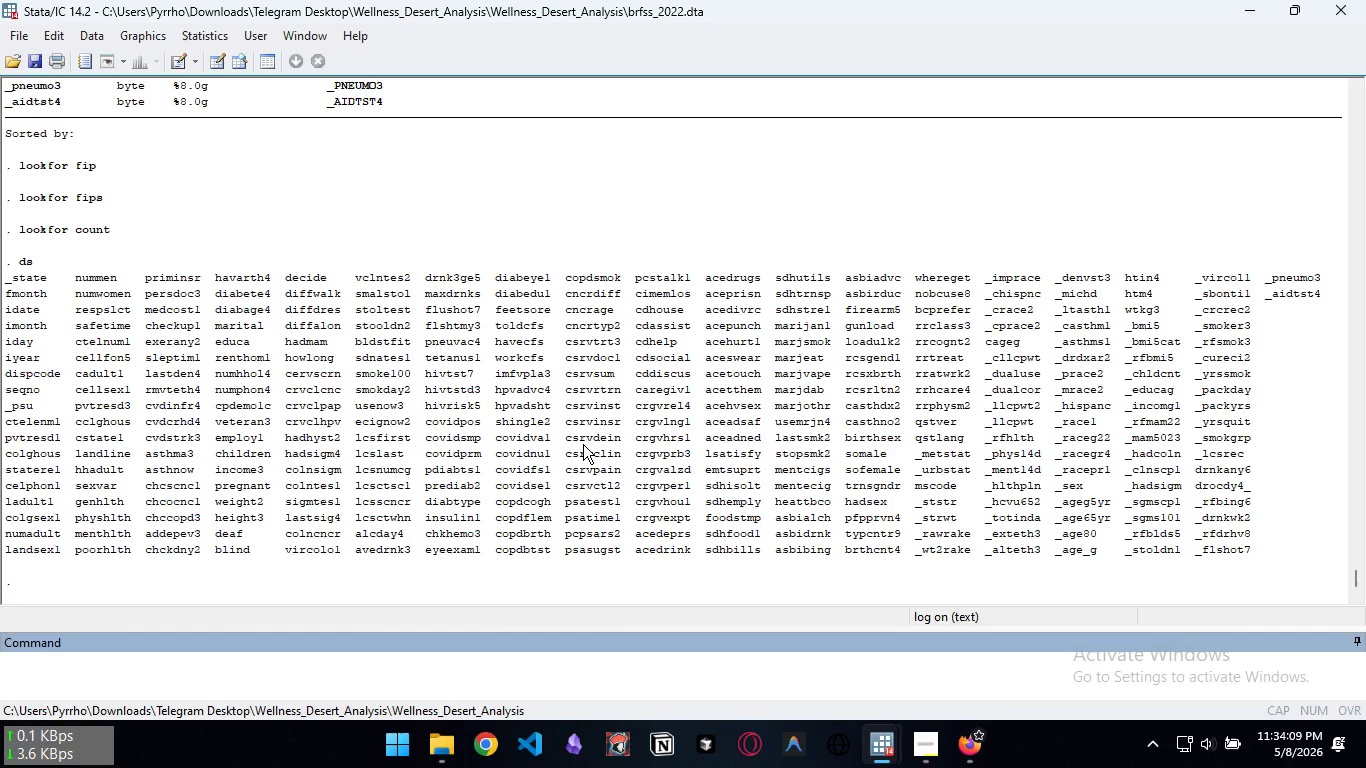 
left_click([958, 739])
 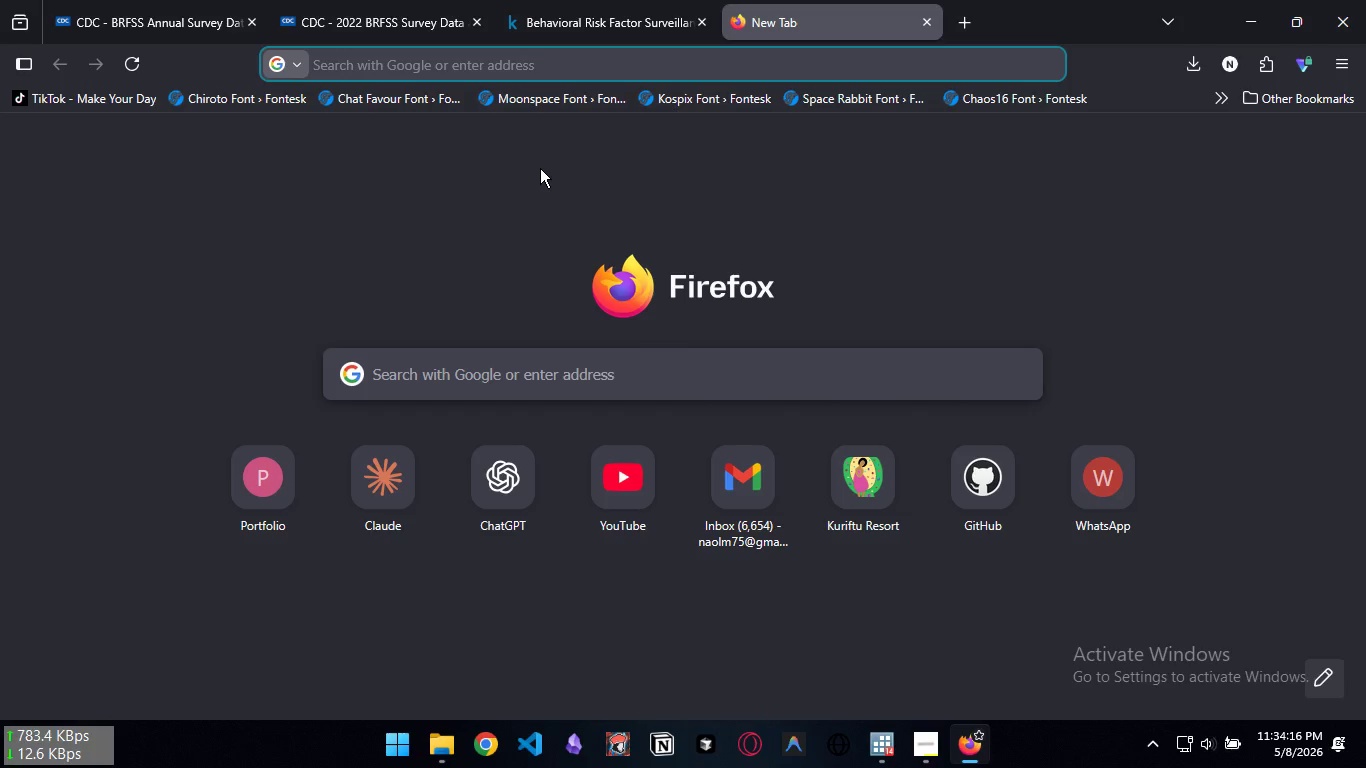 
type(kaggle county-health-ranking)
 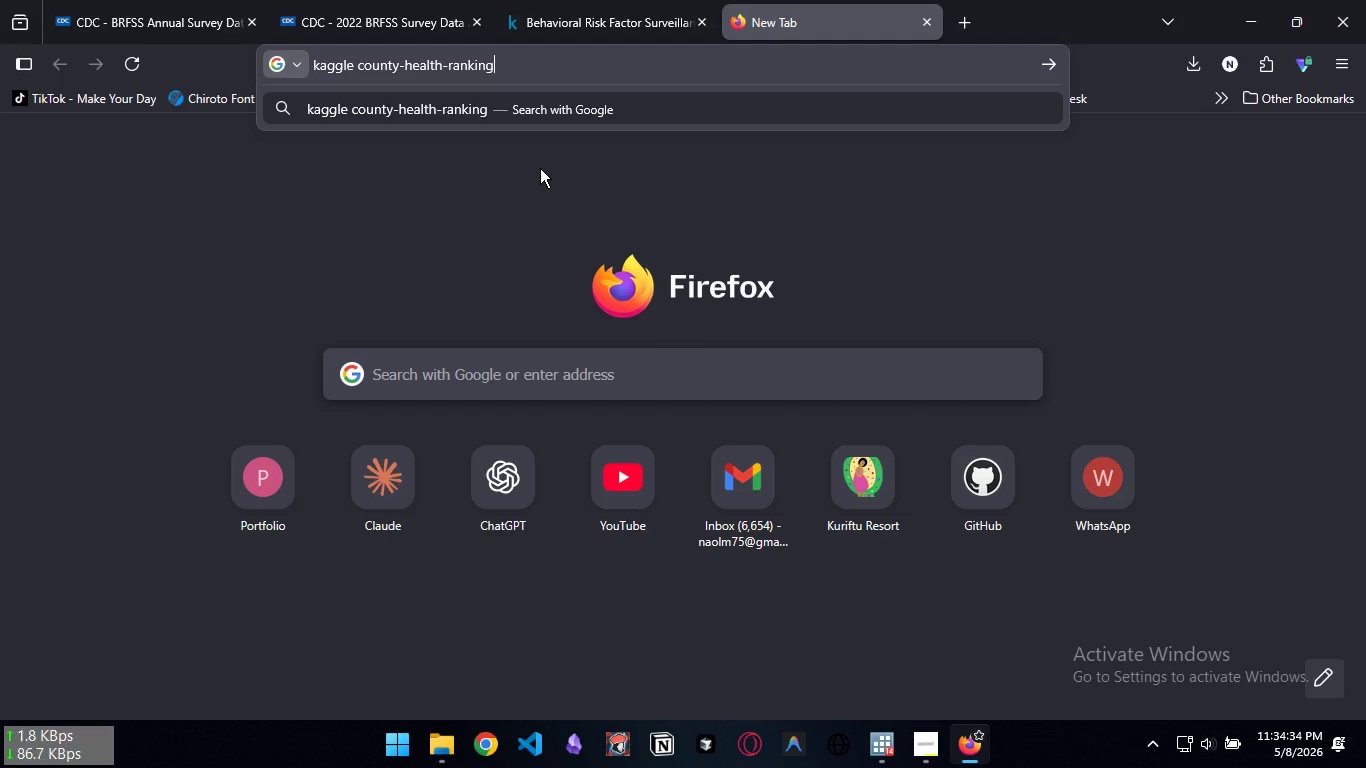 
wait(14.56)
 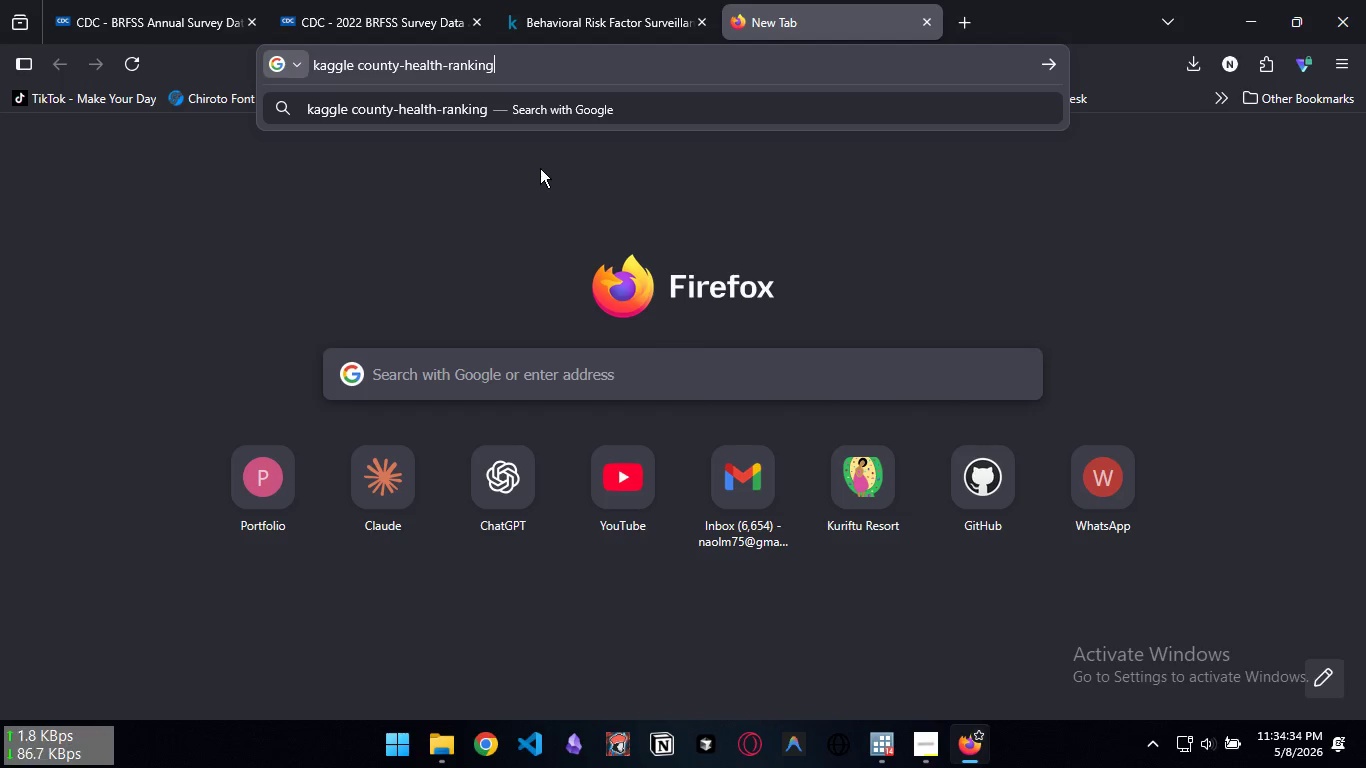 
type(-dataset)
 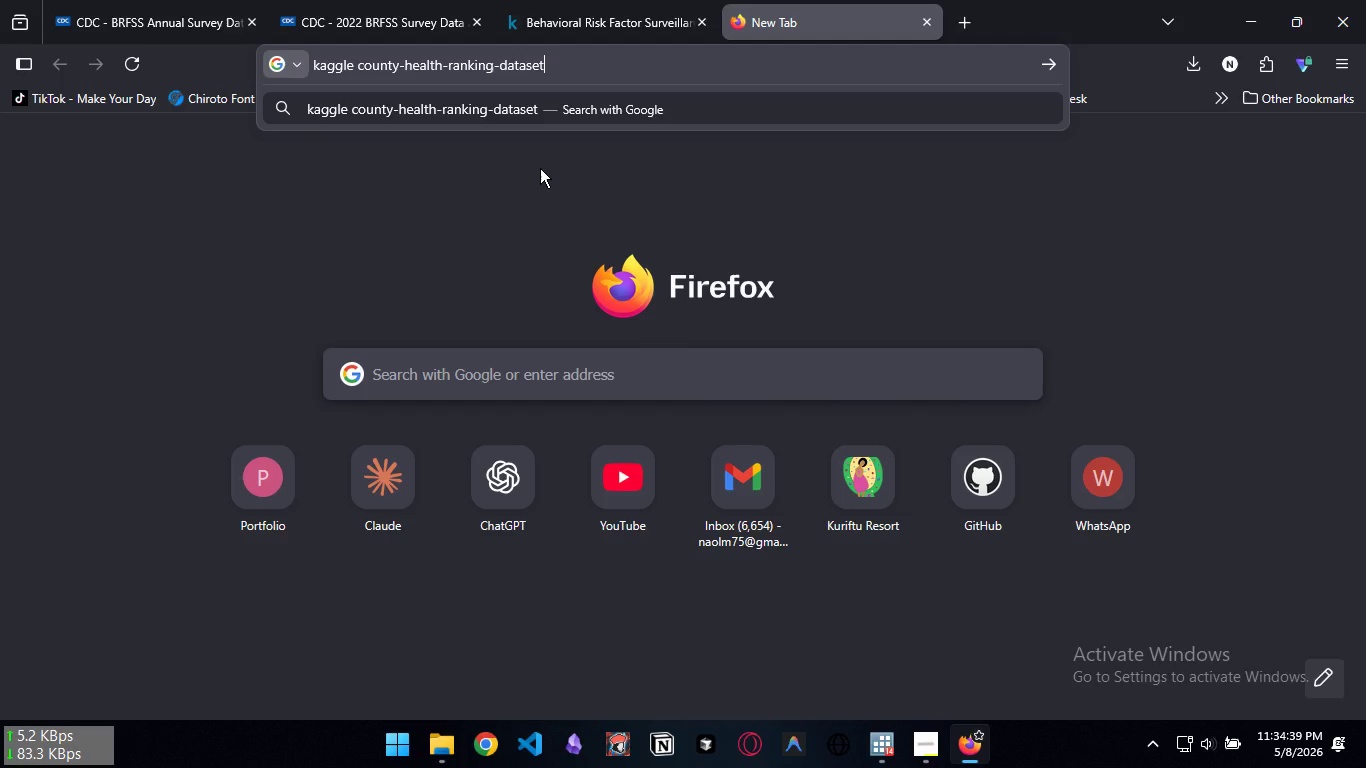 
key(Enter)
 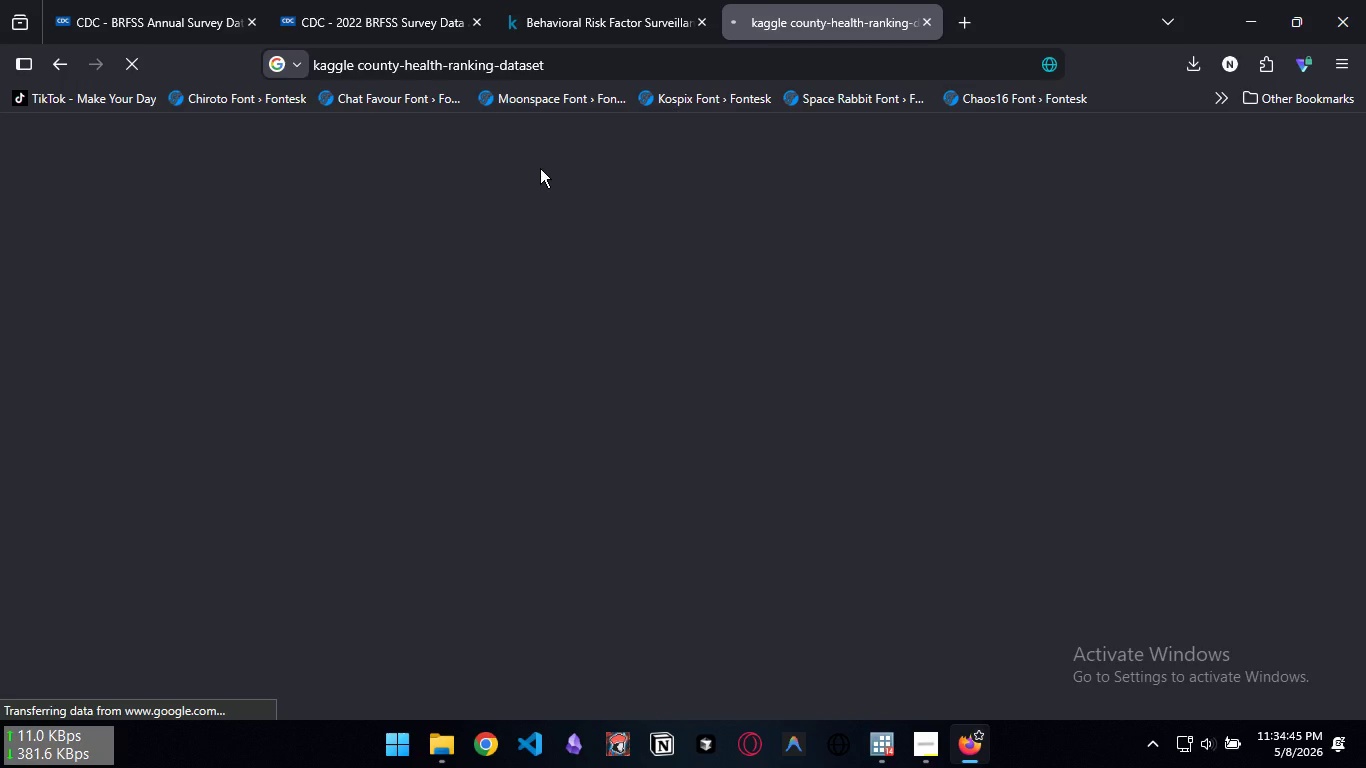 
wait(7.2)
 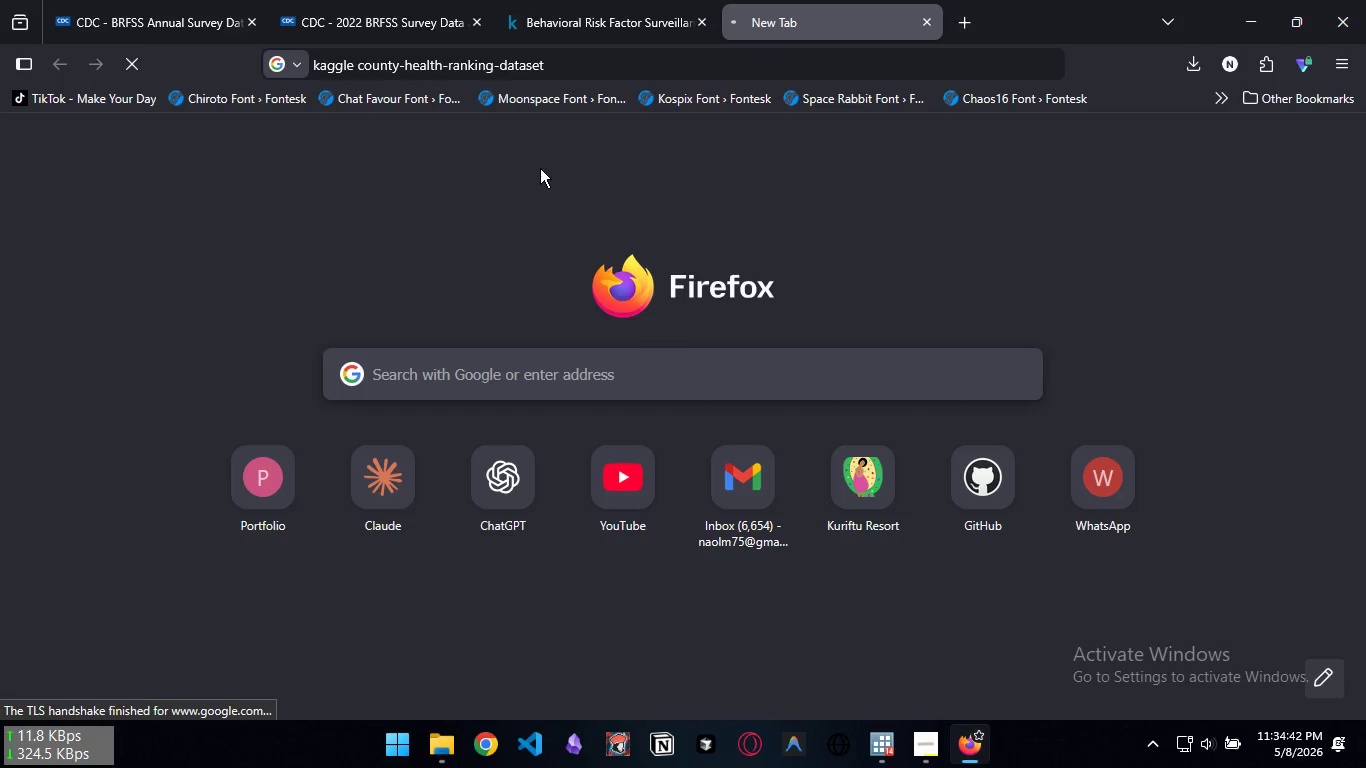 
left_click([273, 324])
 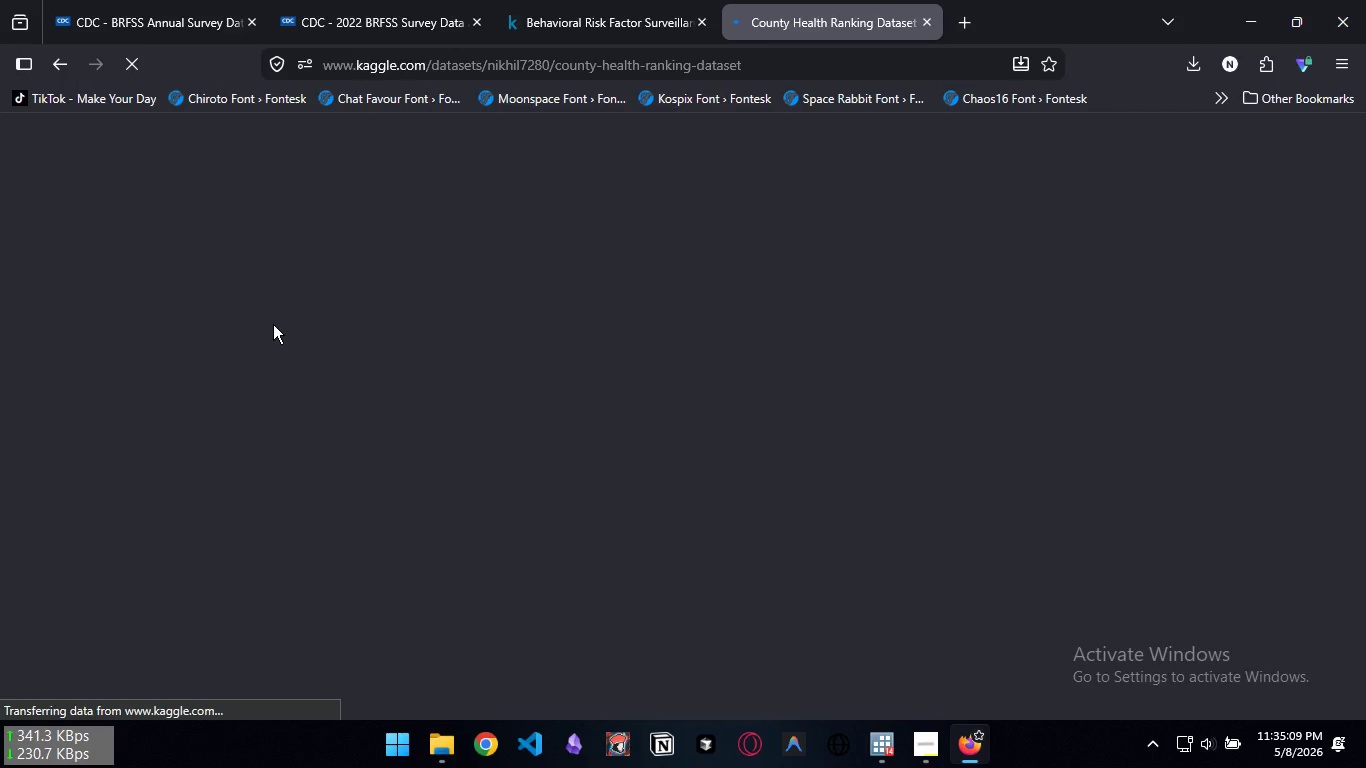 
wait(27.2)
 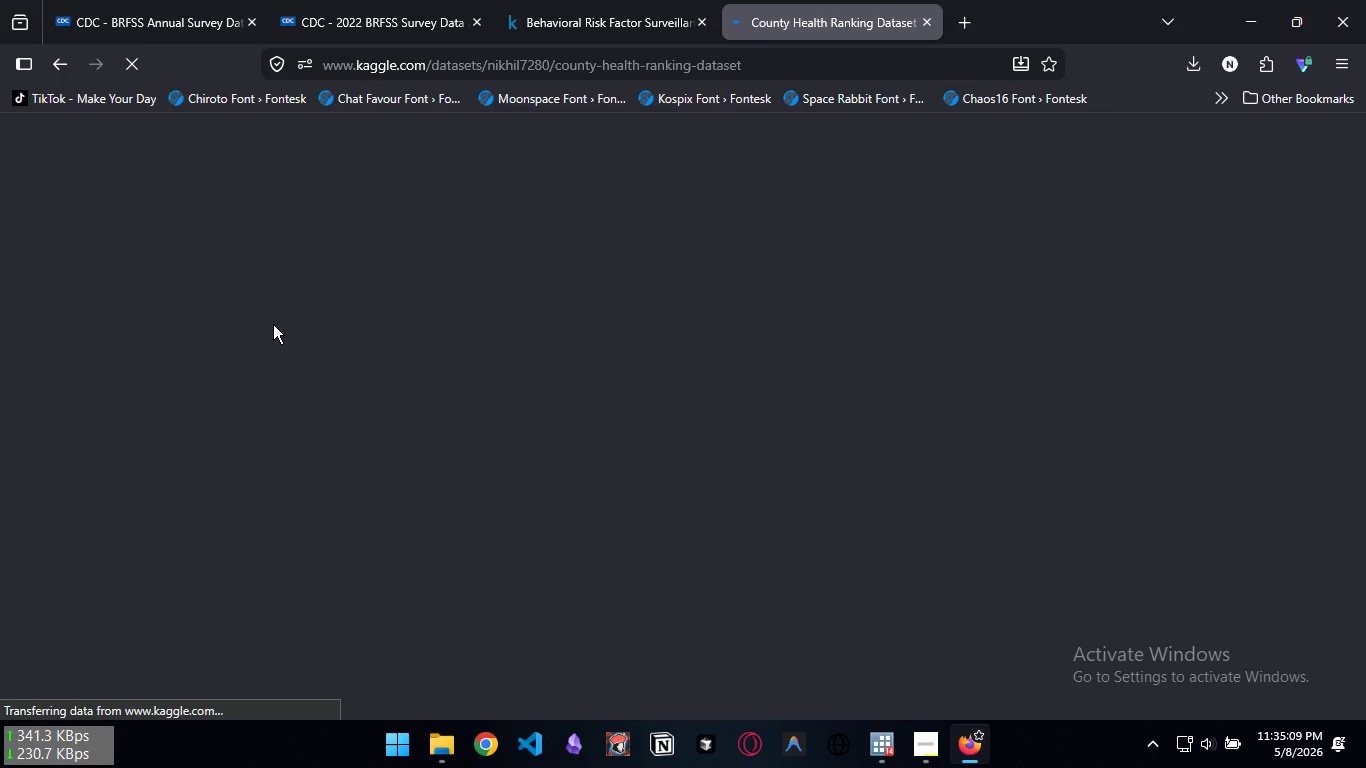 
scroll: coordinate [763, 440], scroll_direction: down, amount: 2.0
 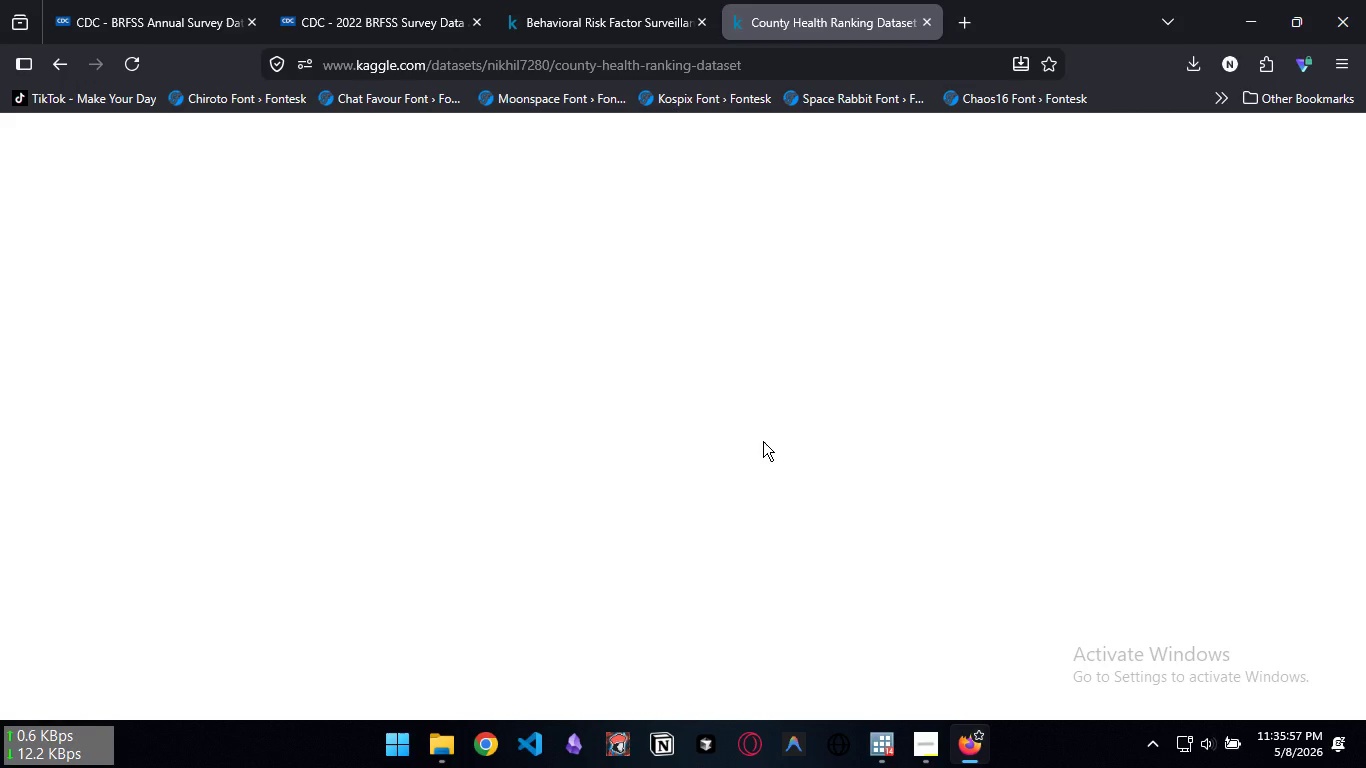 
wait(46.95)
 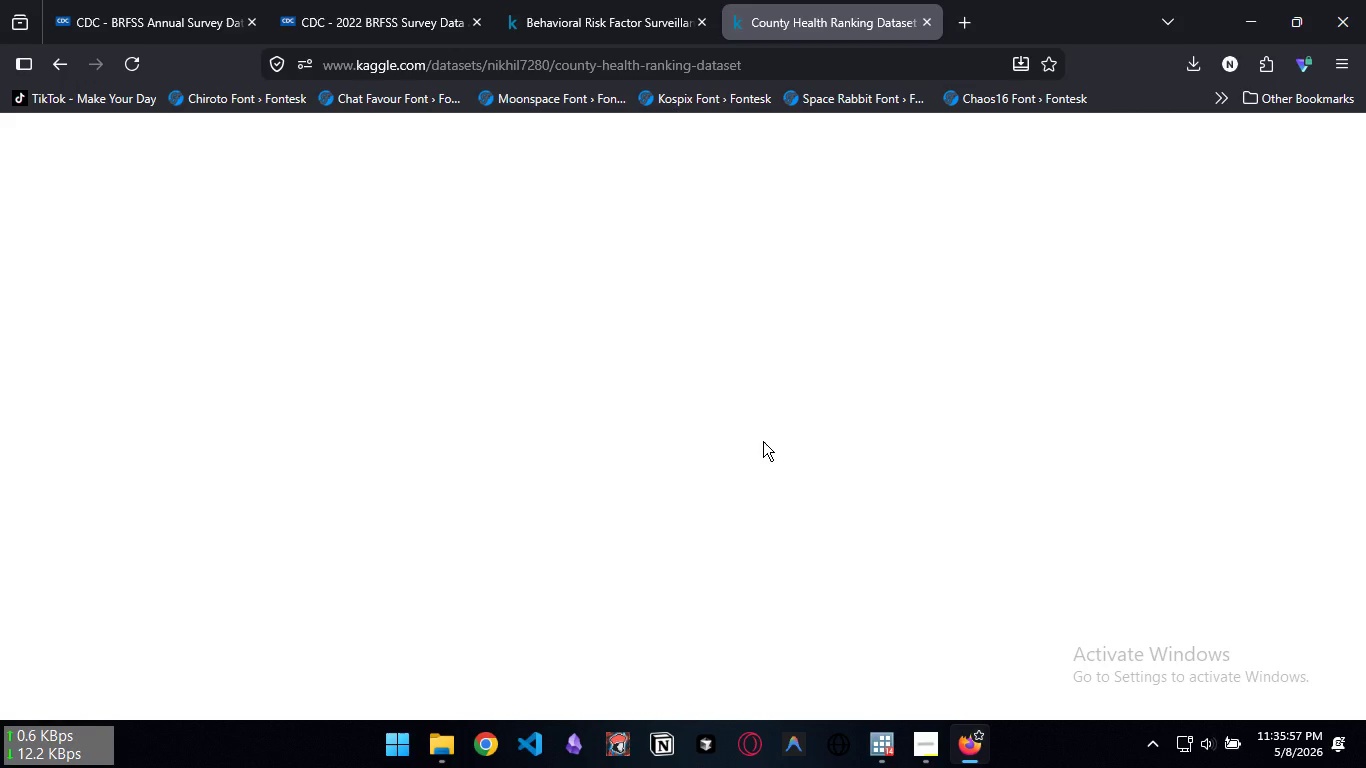 
scroll: coordinate [696, 443], scroll_direction: down, amount: 7.0
 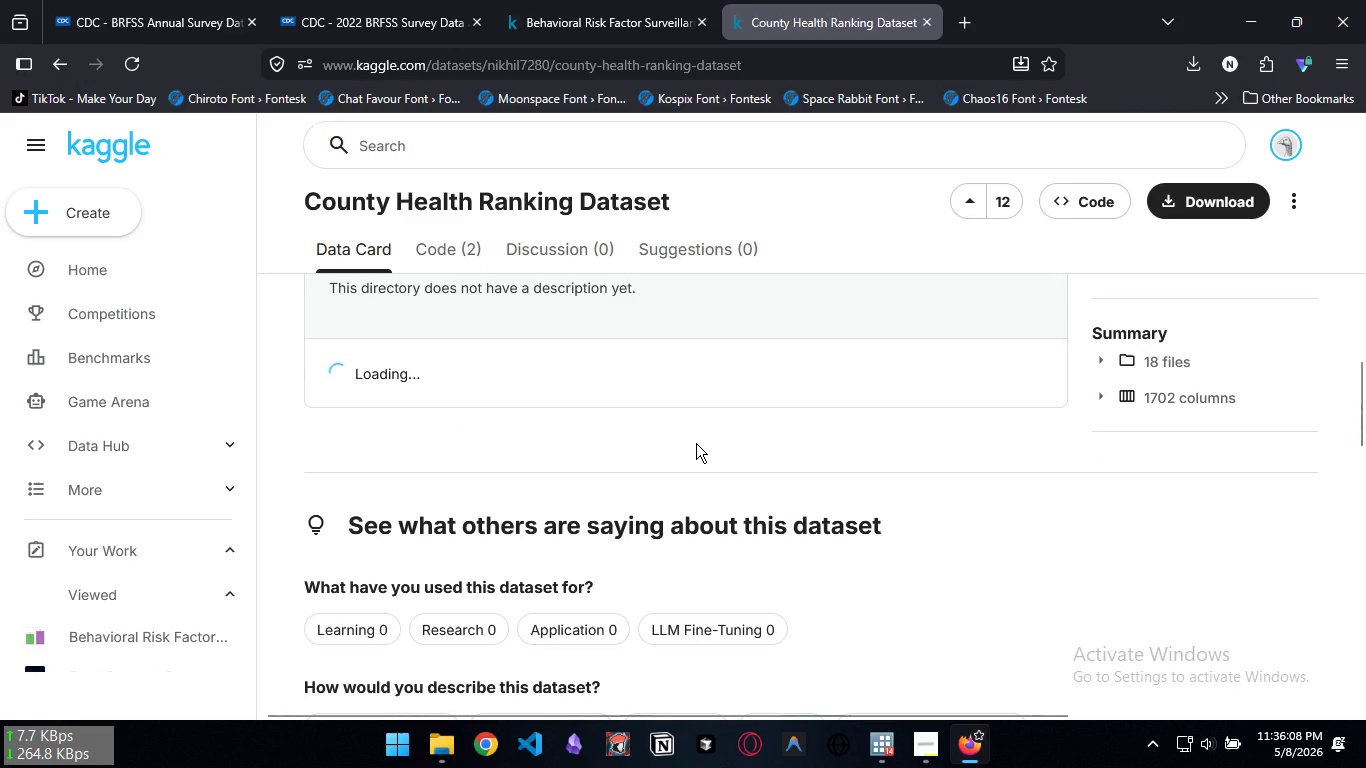 
scroll: coordinate [696, 443], scroll_direction: up, amount: 1.0
 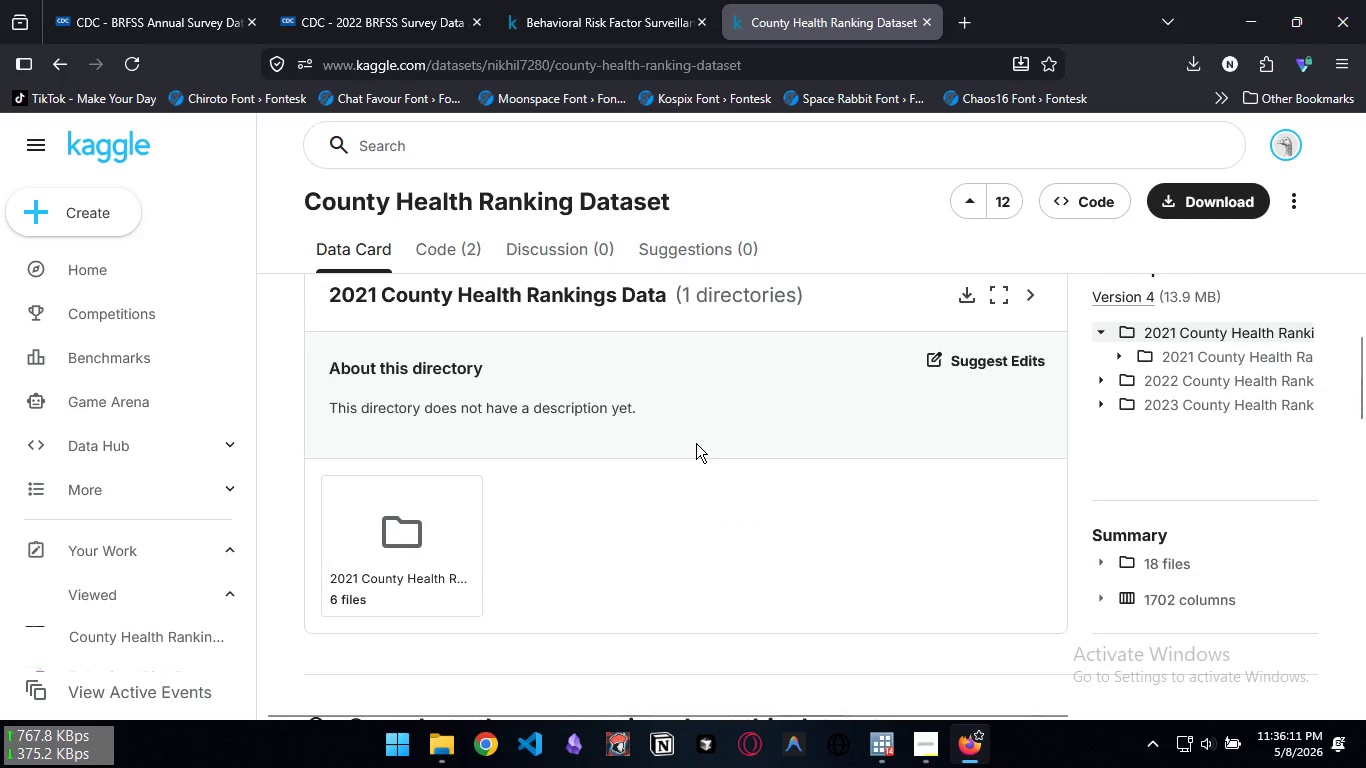 
scroll: coordinate [696, 443], scroll_direction: down, amount: 1.0
 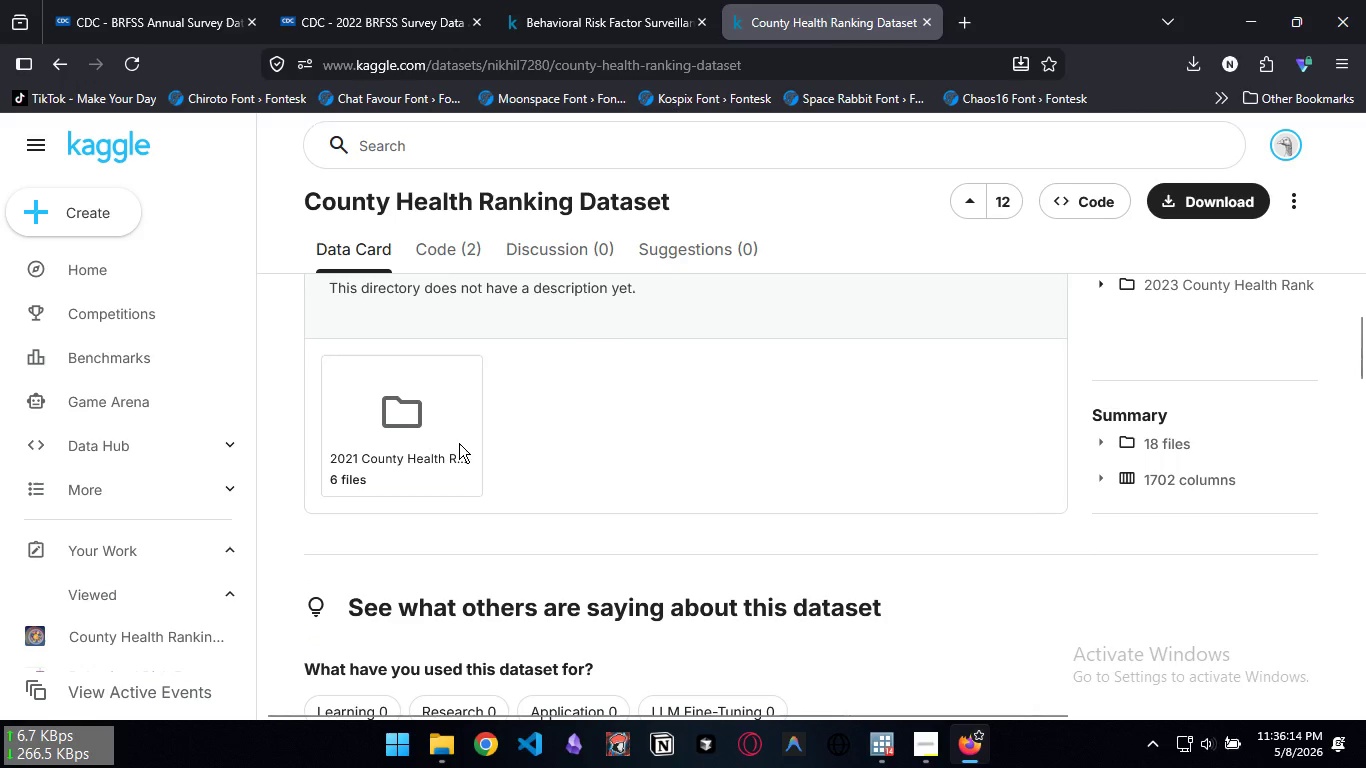 
left_click([423, 443])
 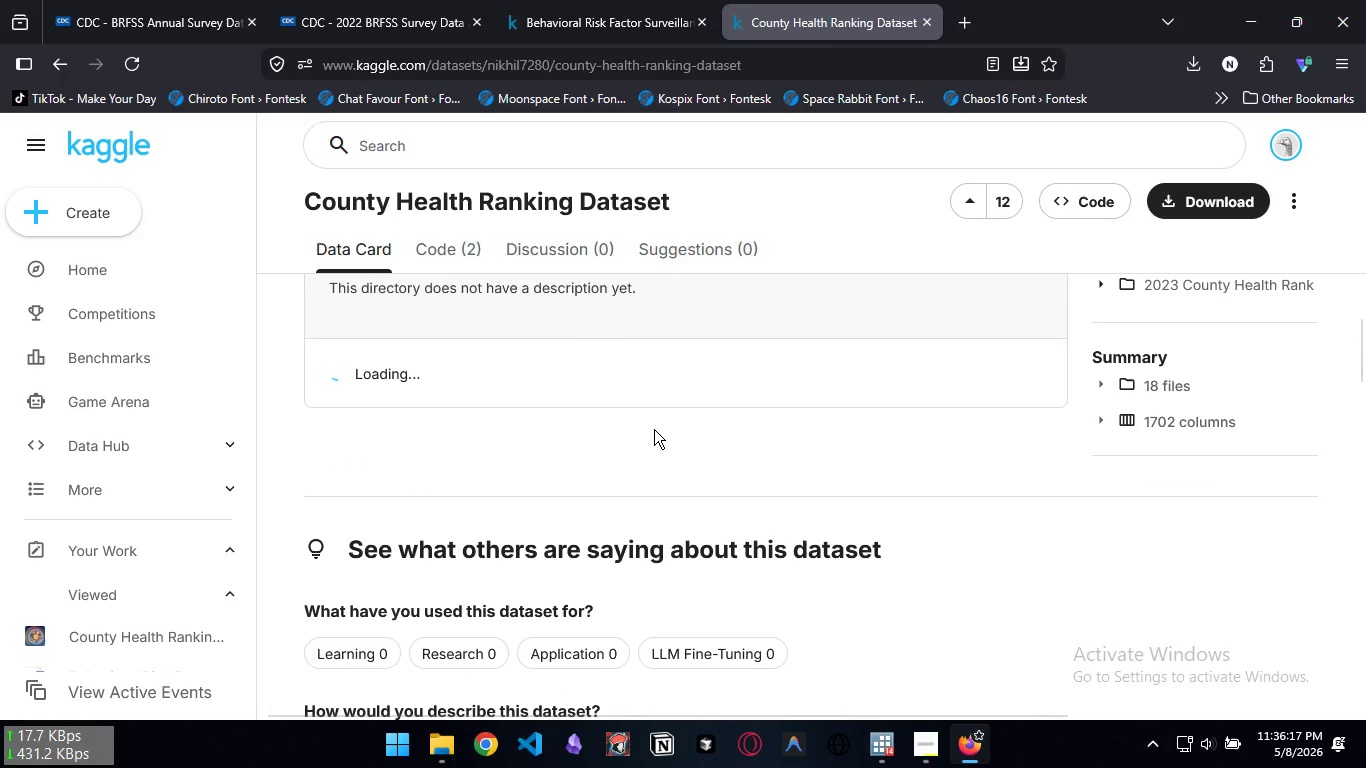 
scroll: coordinate [654, 429], scroll_direction: down, amount: 2.0
 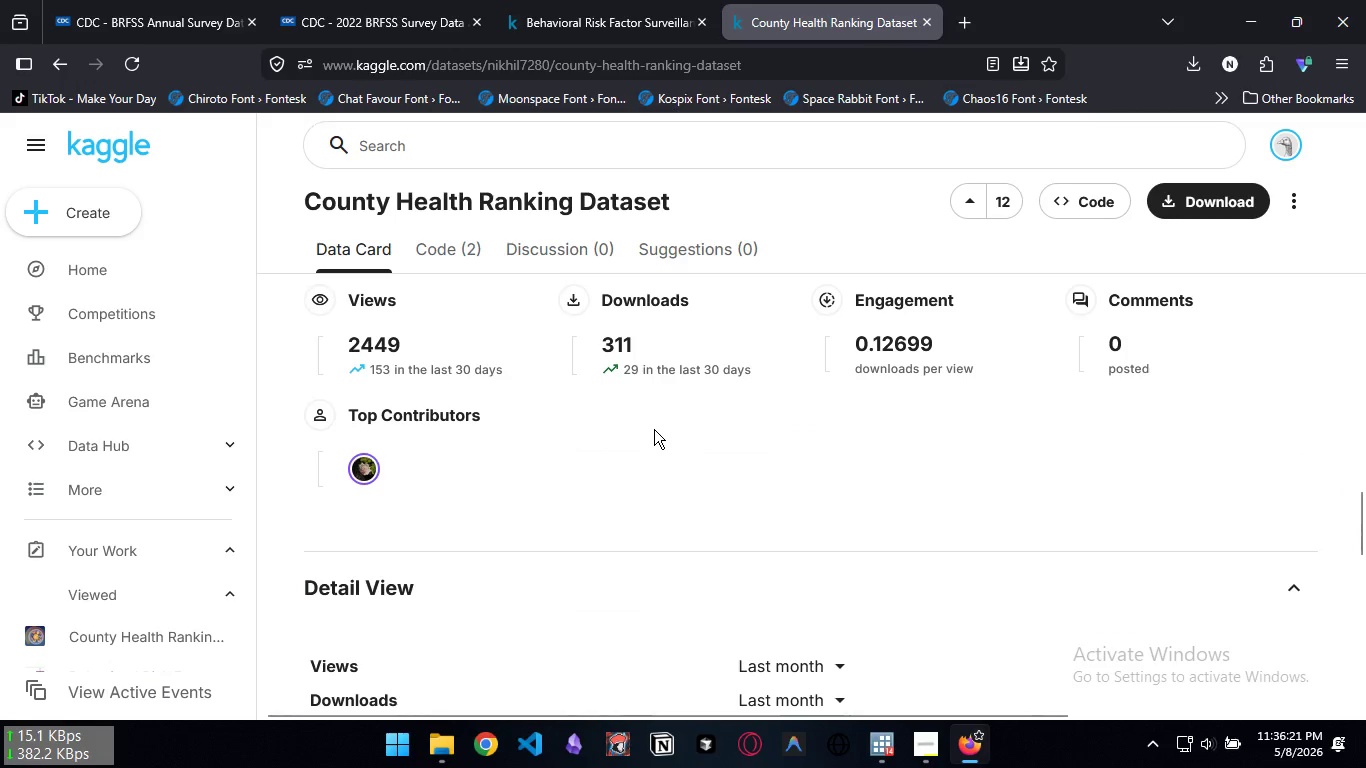 
scroll: coordinate [654, 429], scroll_direction: up, amount: 16.0
 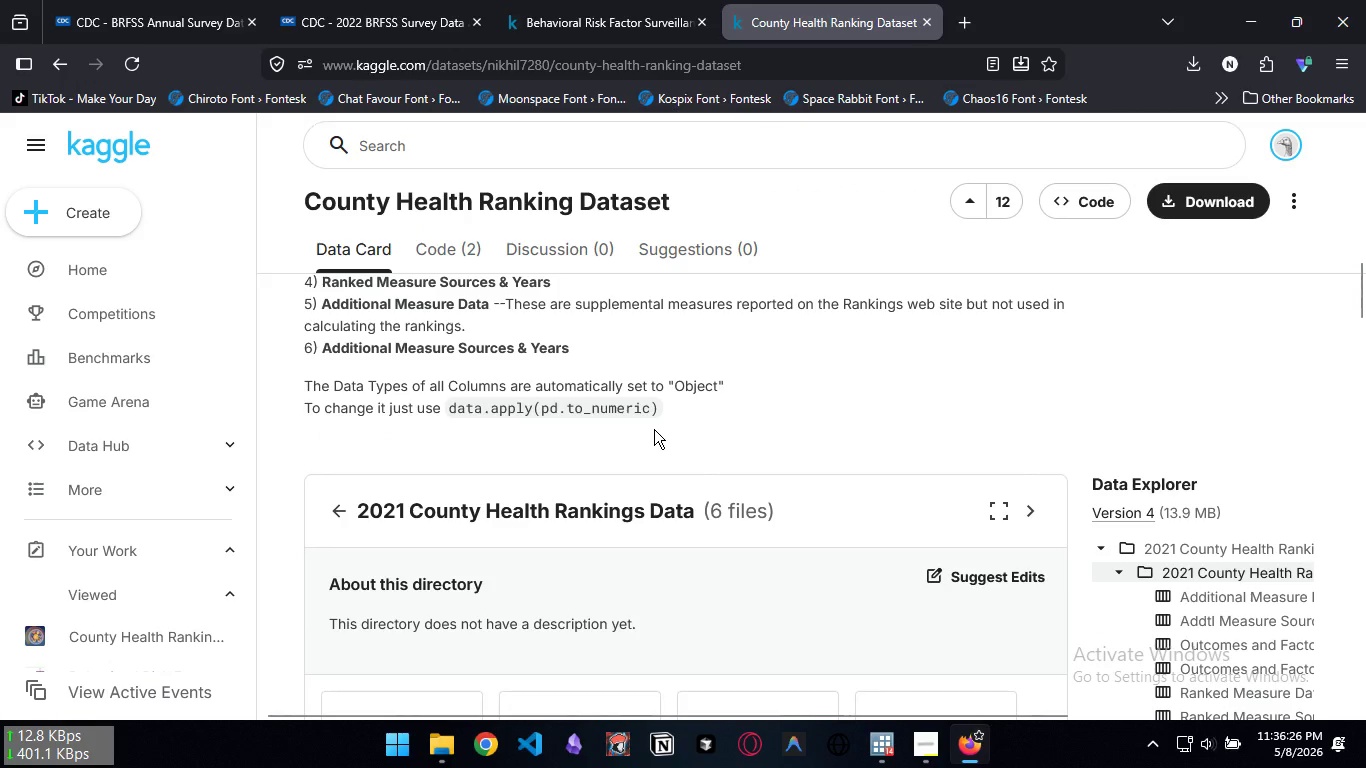 
scroll: coordinate [654, 429], scroll_direction: down, amount: 3.0
 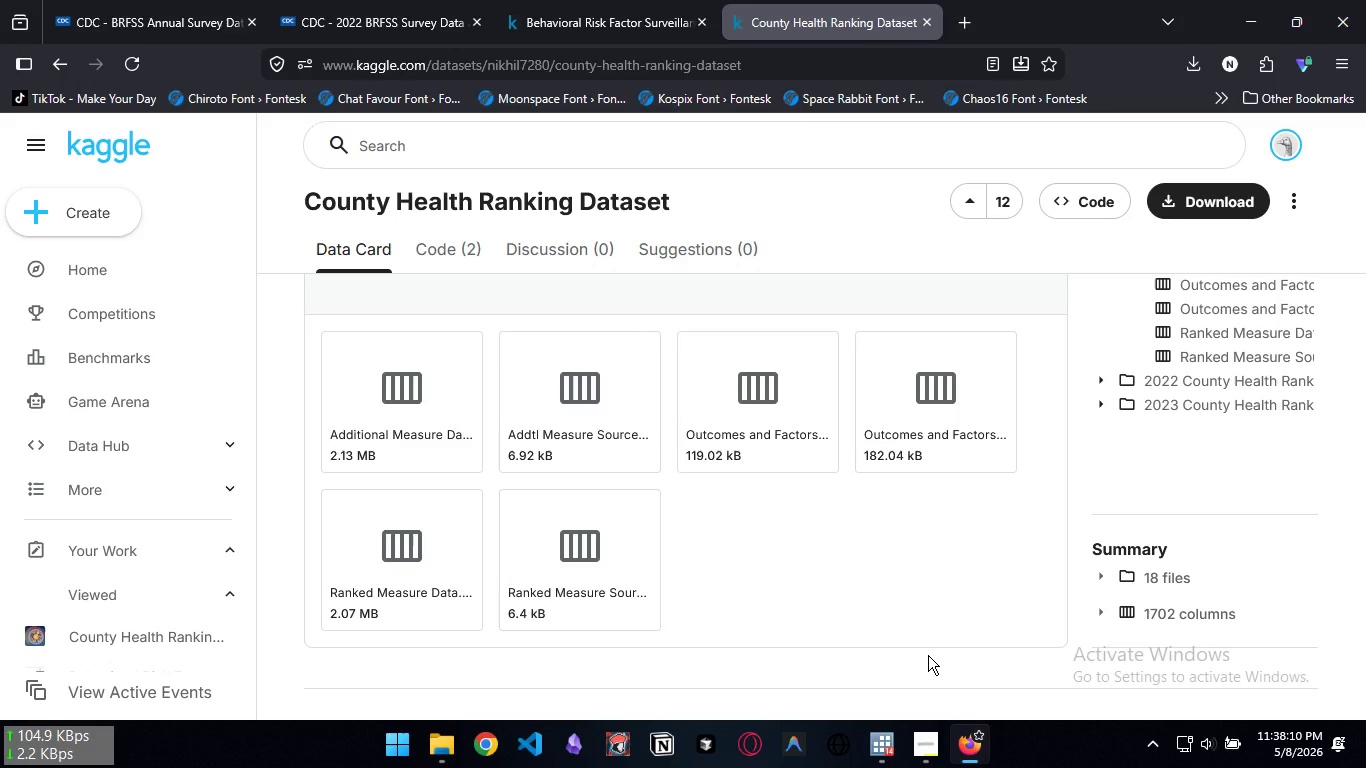 
wait(106.88)
 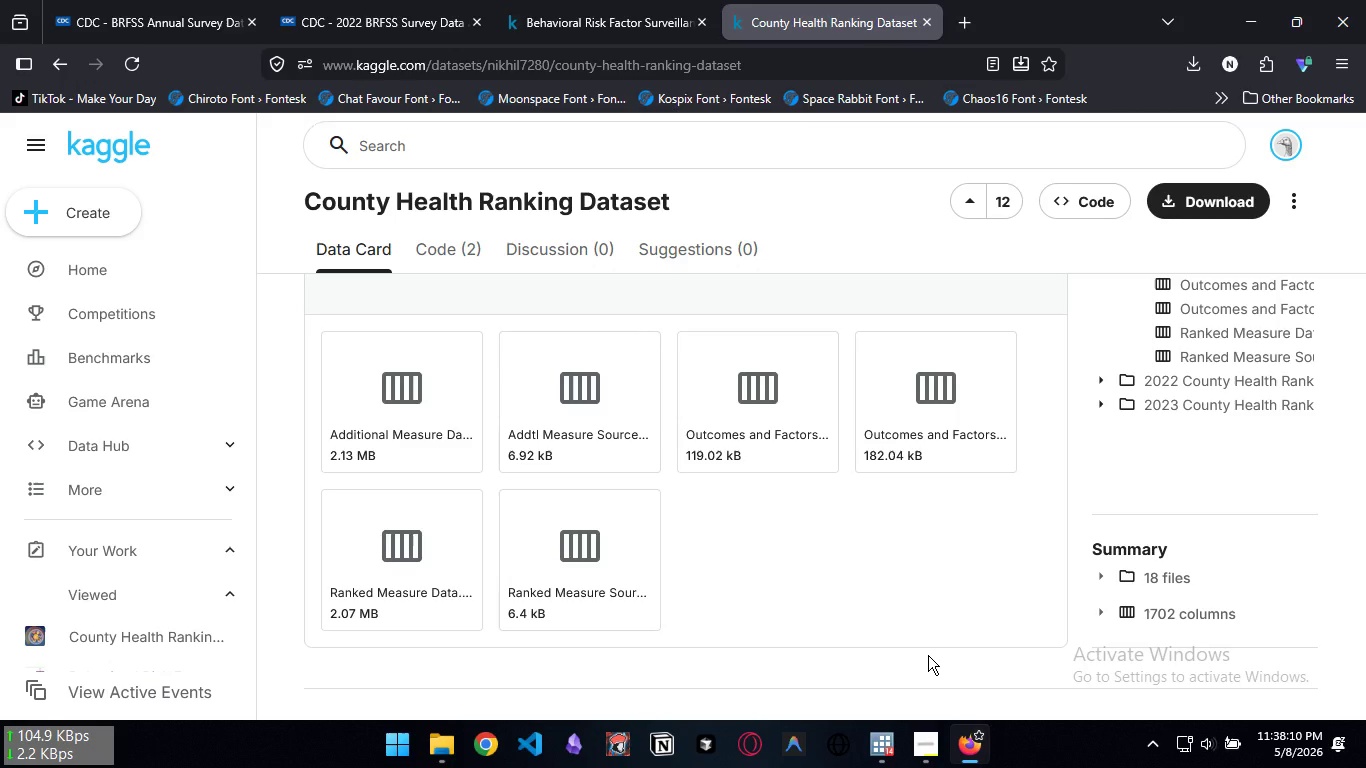 
left_click([958, 748])
 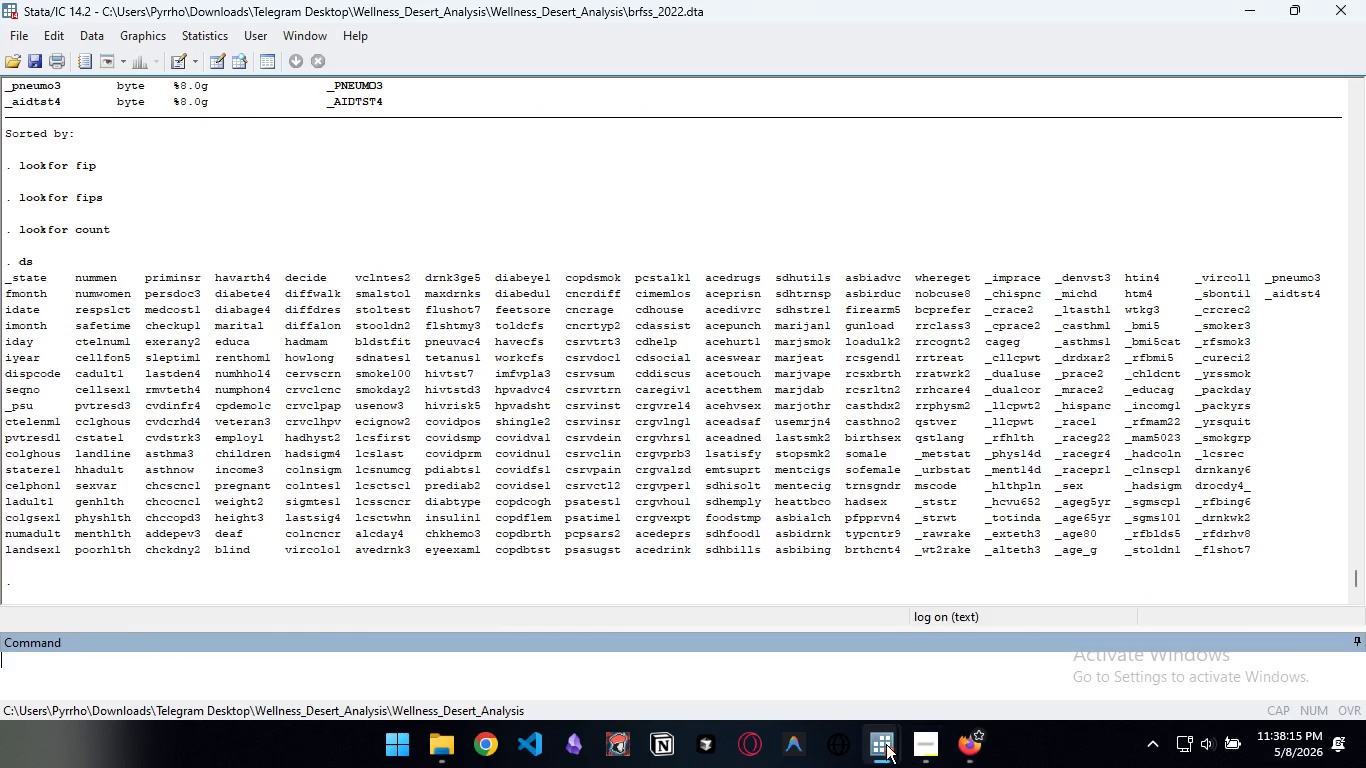 
left_click([886, 744])
 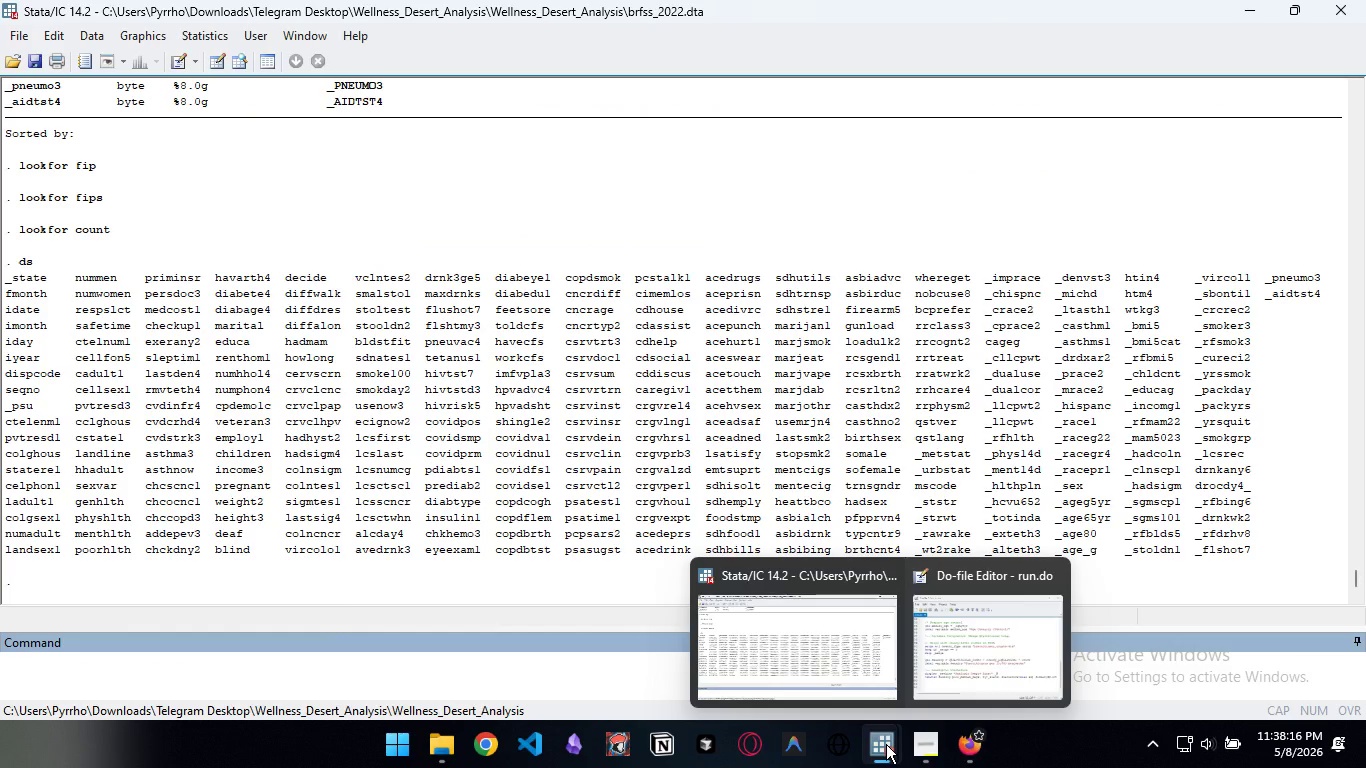 
left_click([952, 680])
 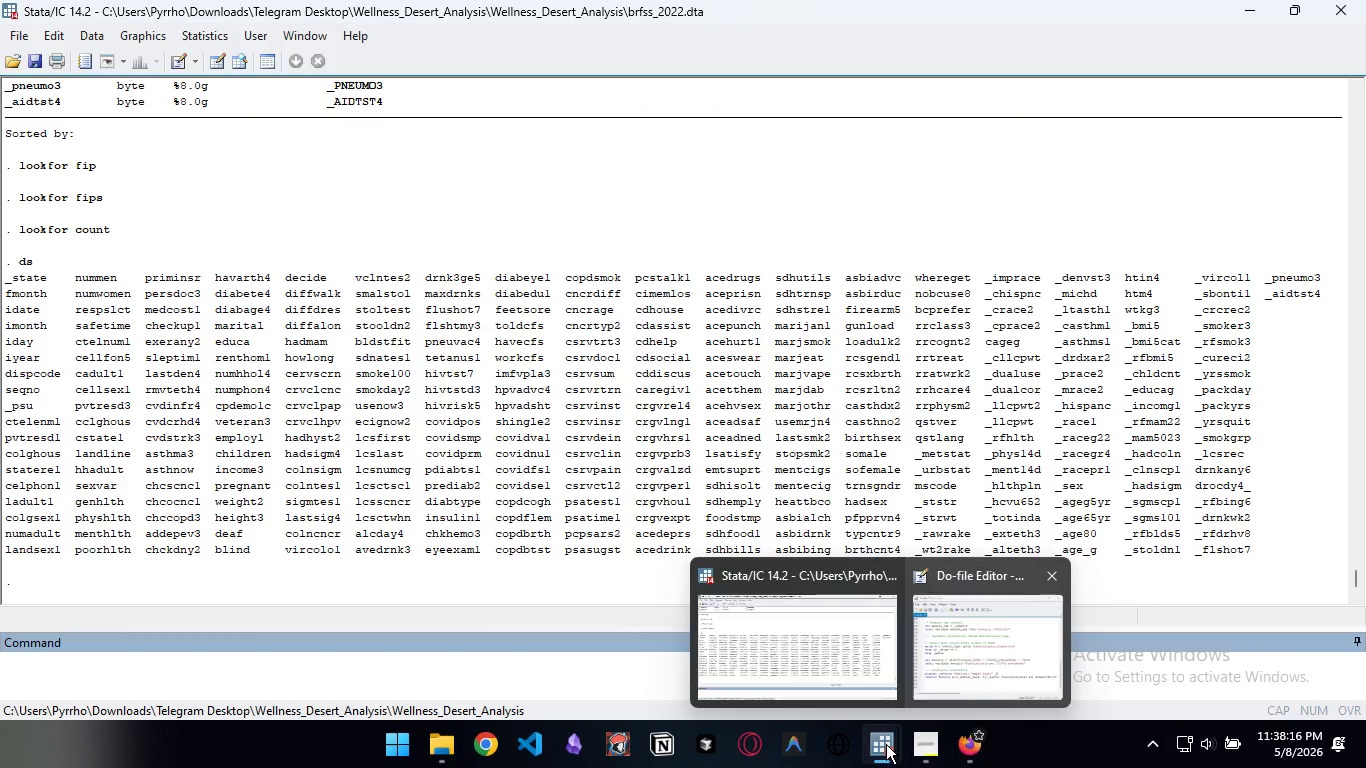 
scroll: coordinate [885, 508], scroll_direction: down, amount: 2.0
 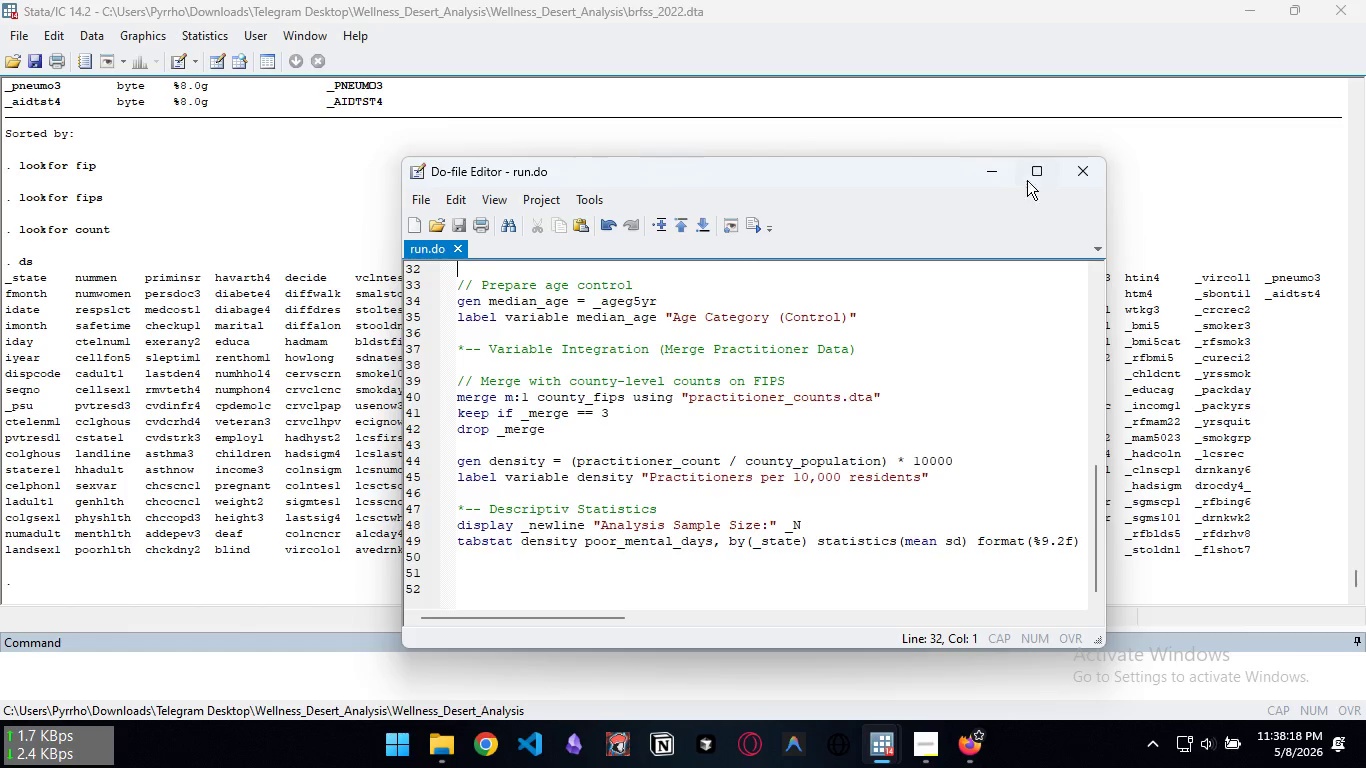 
left_click([1031, 172])
 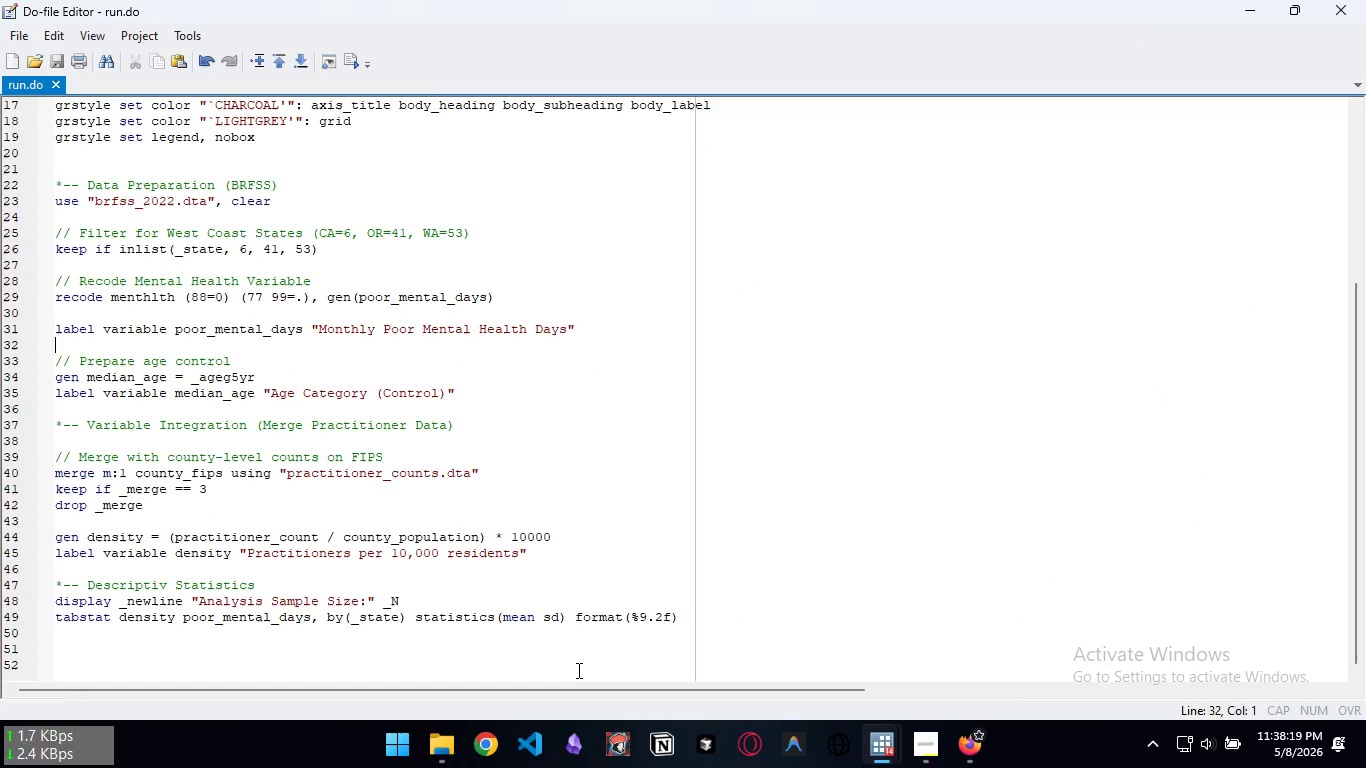 
left_click([577, 670])
 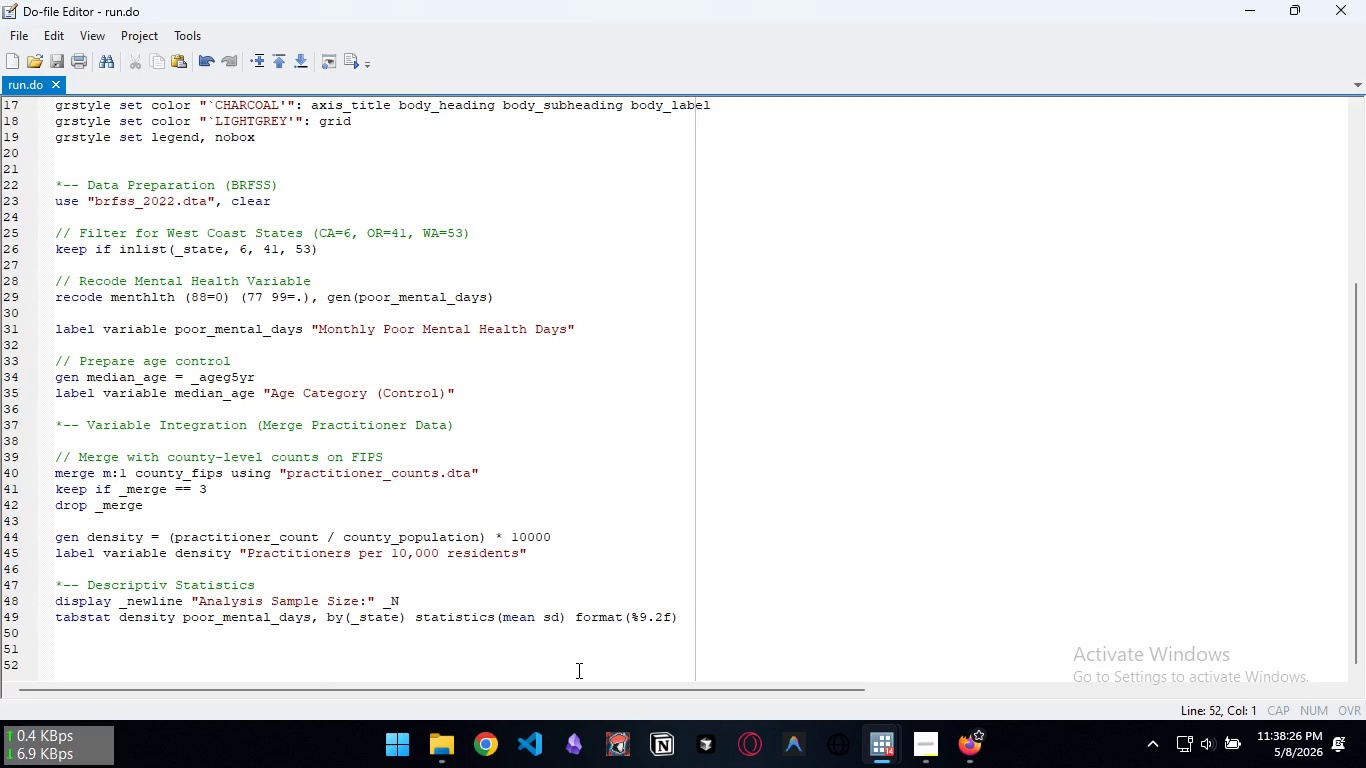 
wait(11.31)
 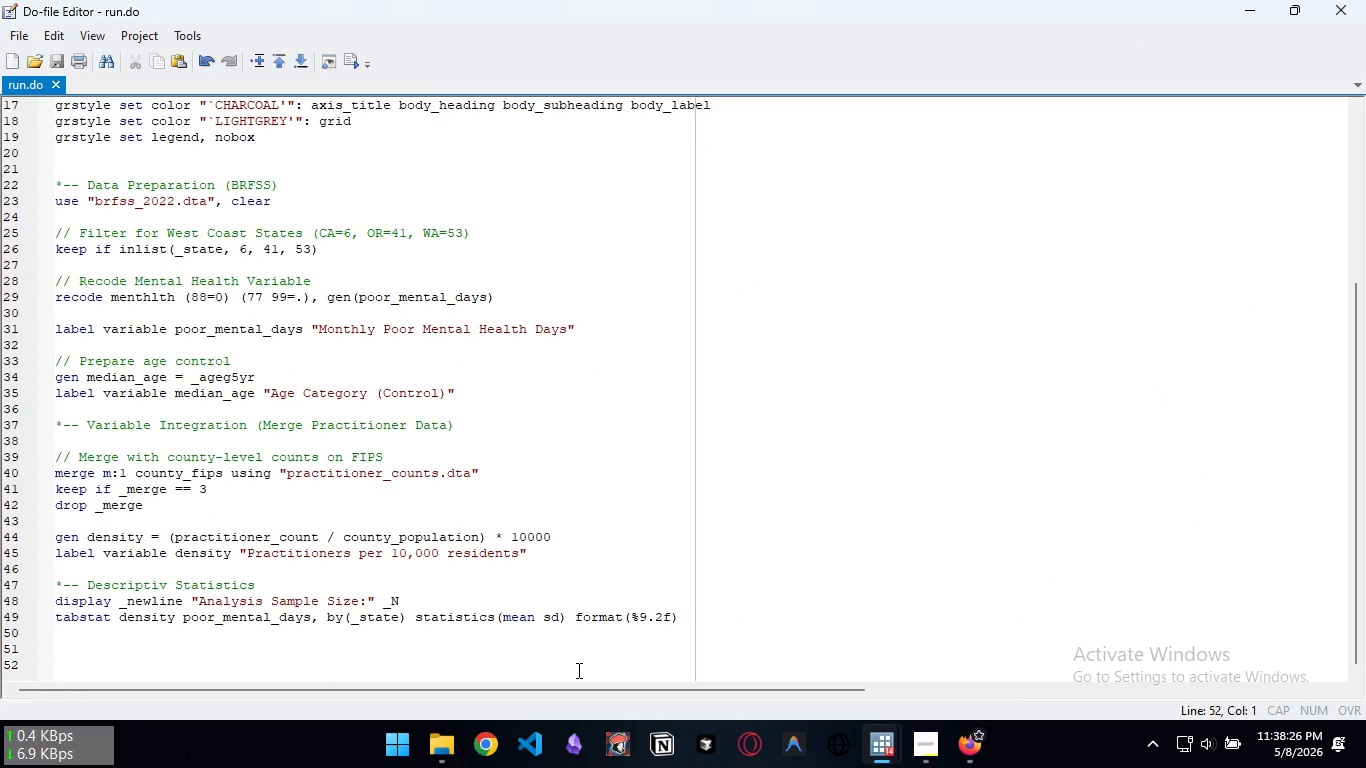 
type(*-- Correlation & Regression)
 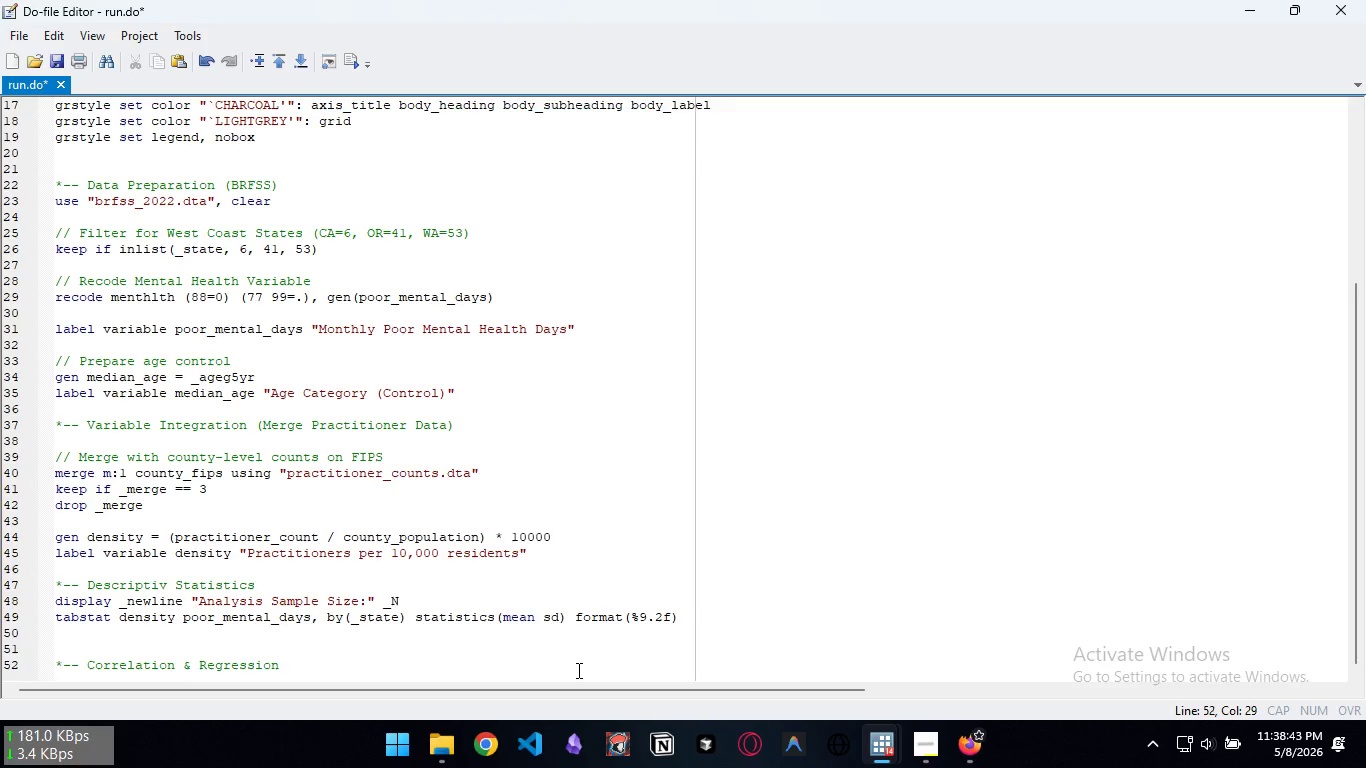 
key(Enter)
 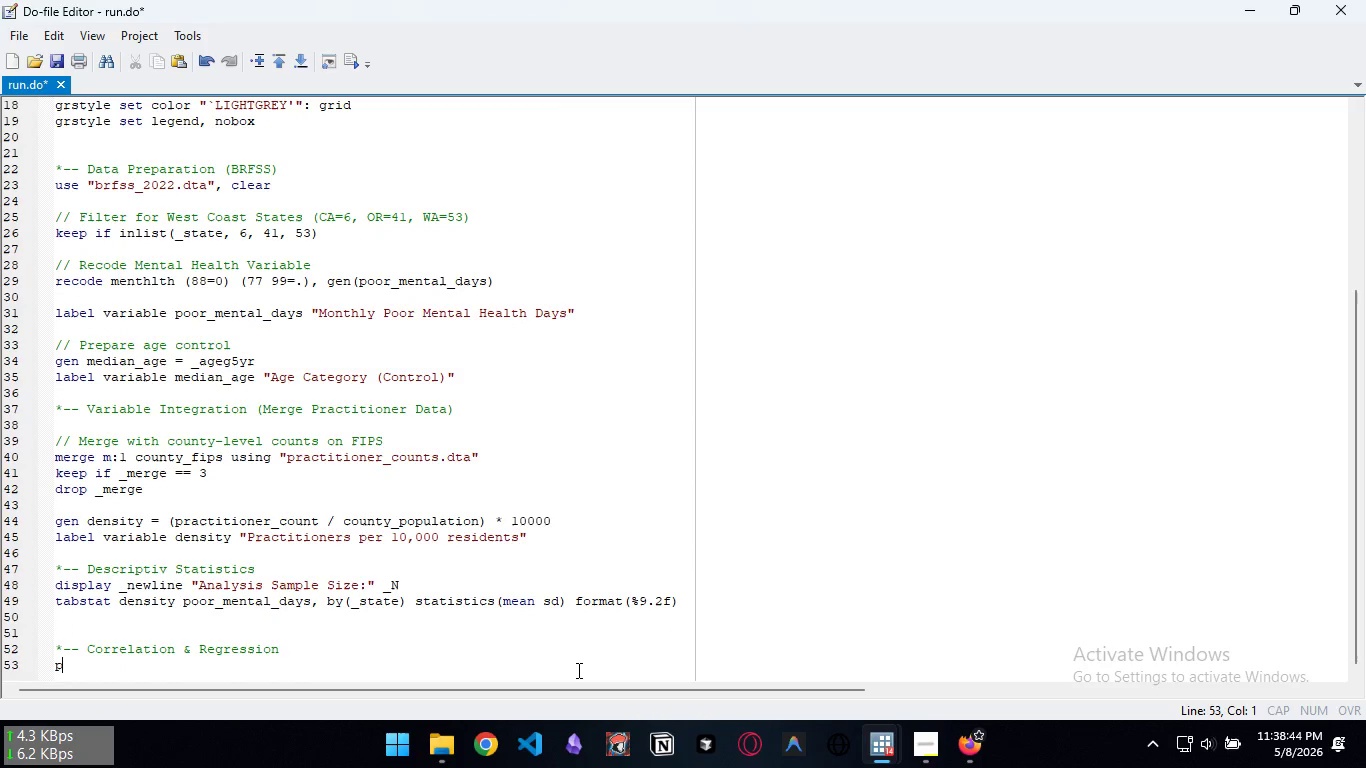 
type(pwcorr density poor_mental_days, sid)
key(Backspace)
type(g)
 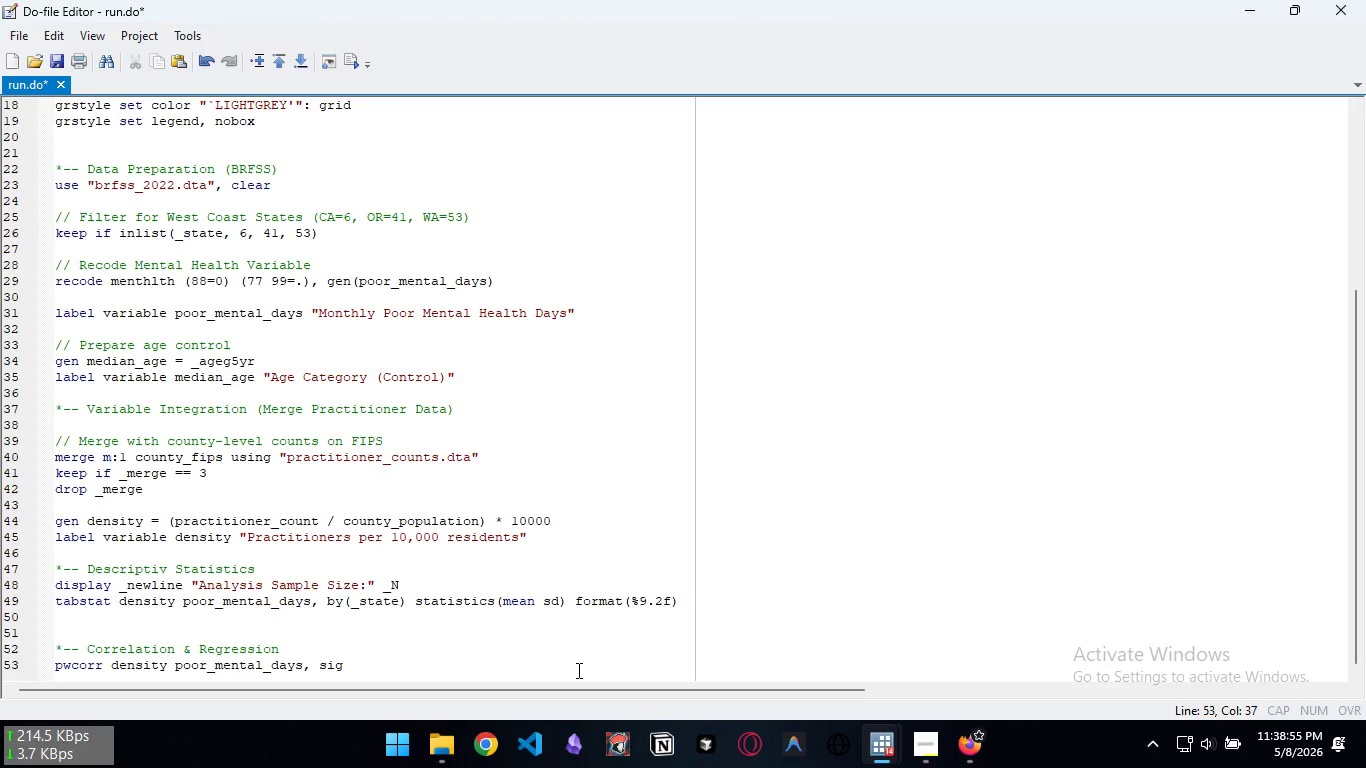 
key(Enter)
 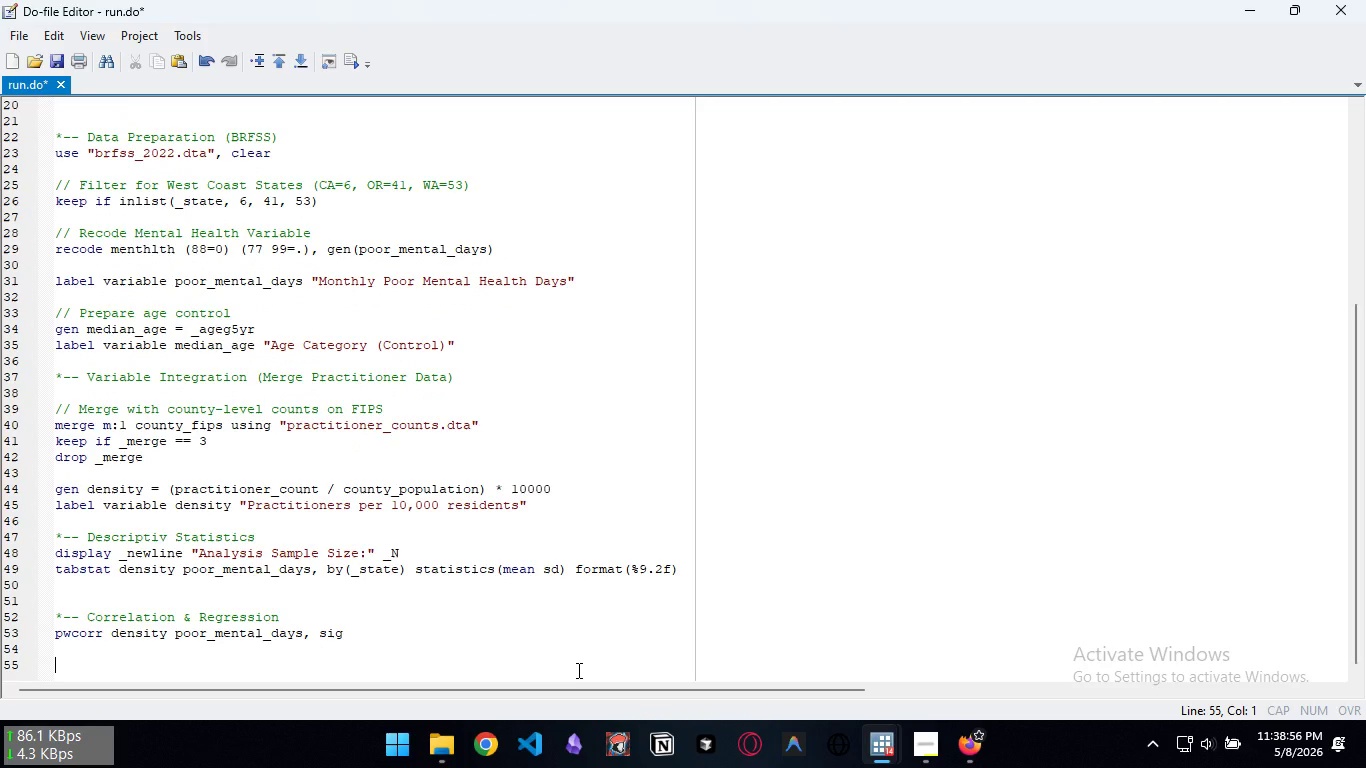 
key(Enter)
 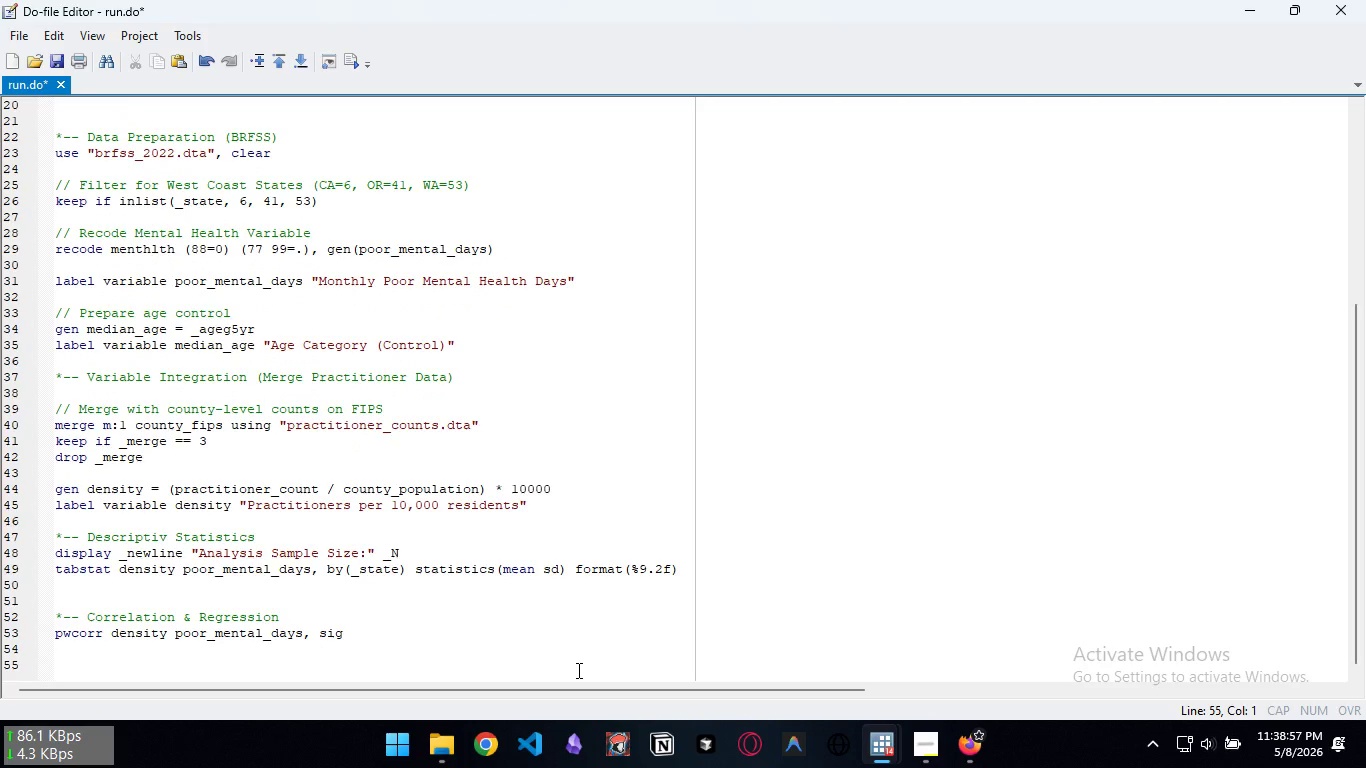 
type(// Linear regression controlling for age)
 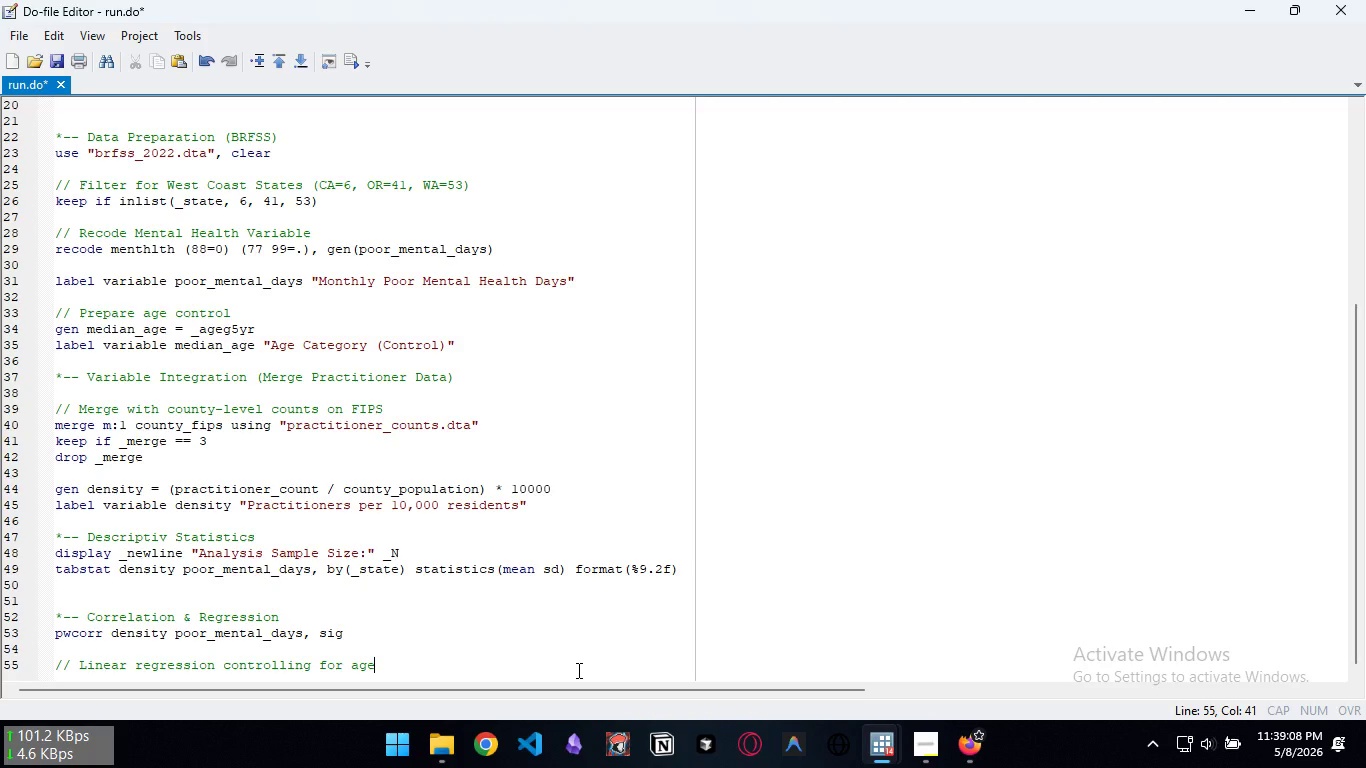 
key(Enter)
 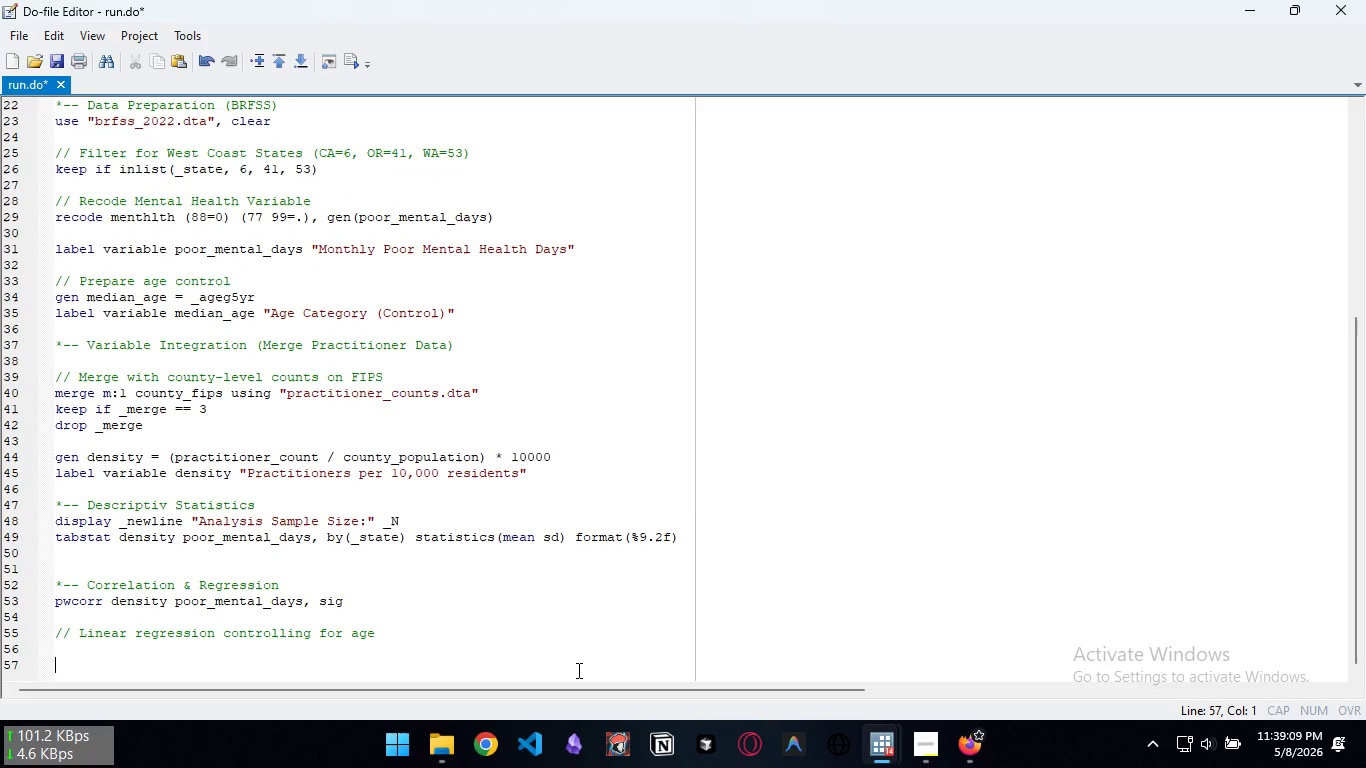 
key(Enter)
 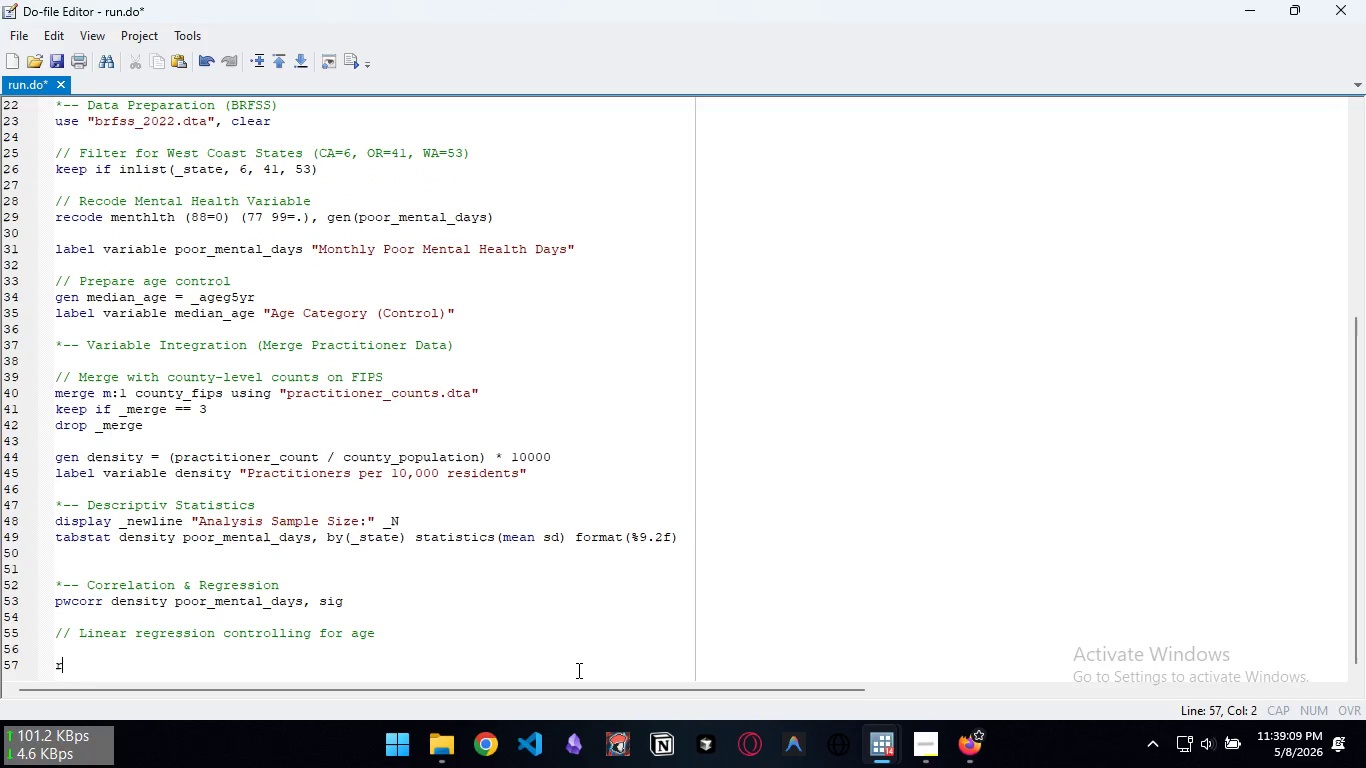 
type(re)
key(Backspace)
key(Backspace)
key(Backspace)
type(regress poor_mental_days density )
key(Backspace)
type( median_age)
 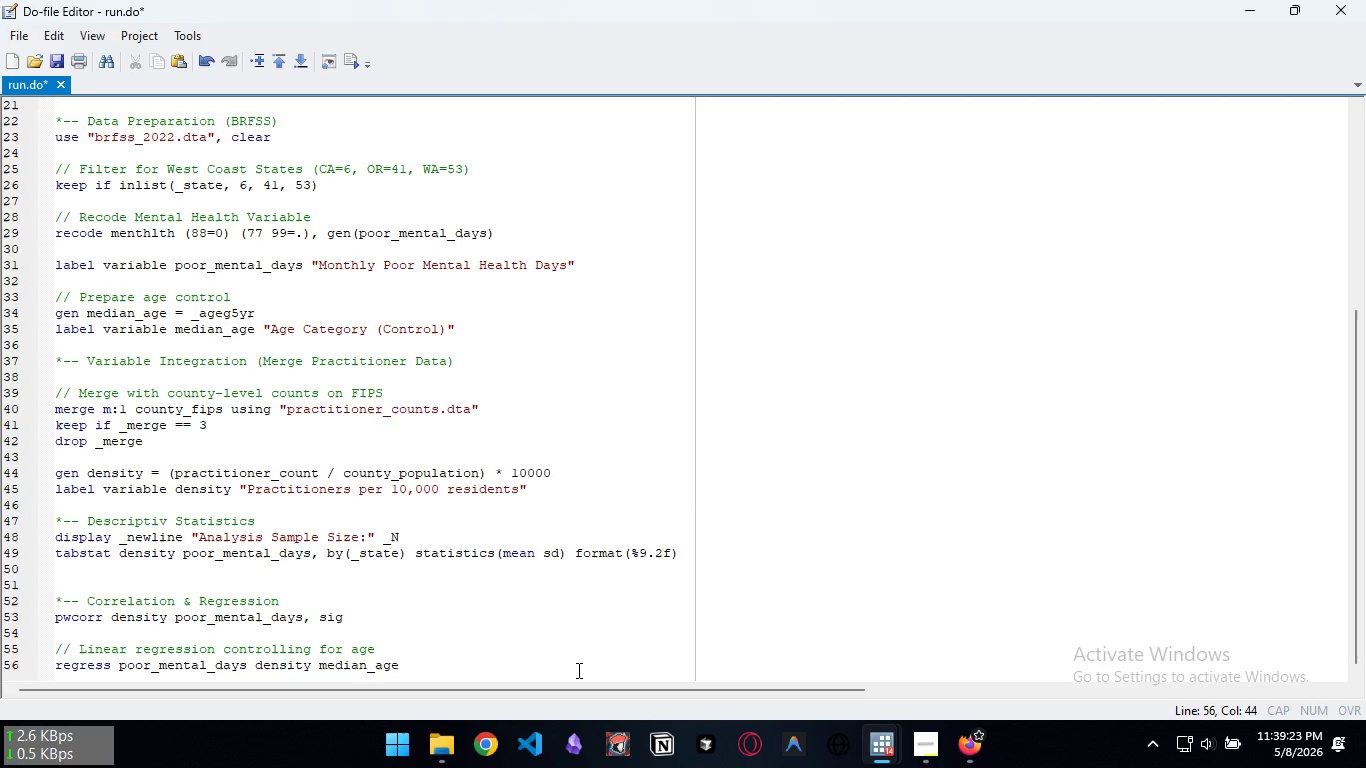 
key(Enter)
 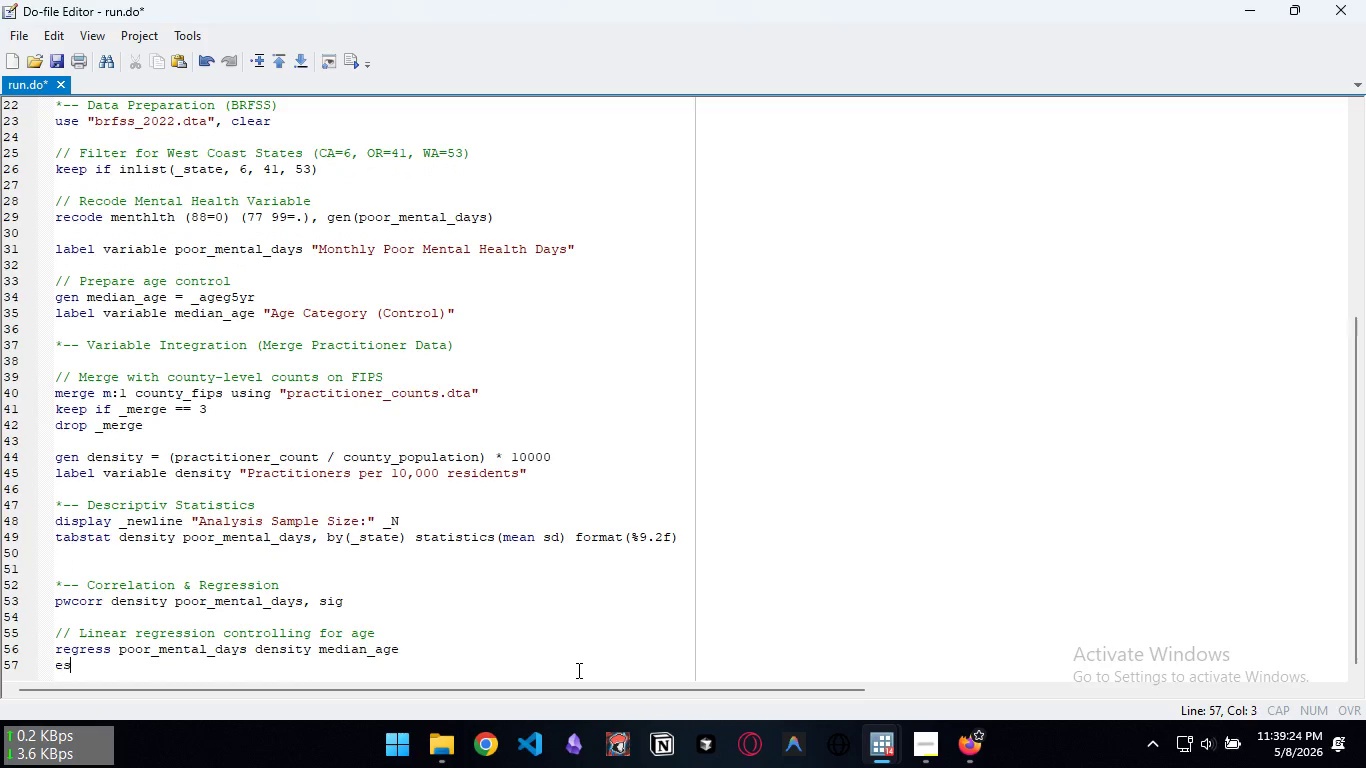 
type(estimates sote)
key(Backspace)
key(Backspace)
key(Backspace)
type(tore welne)
key(Backspace)
key(Backspace)
type(lness_model)
 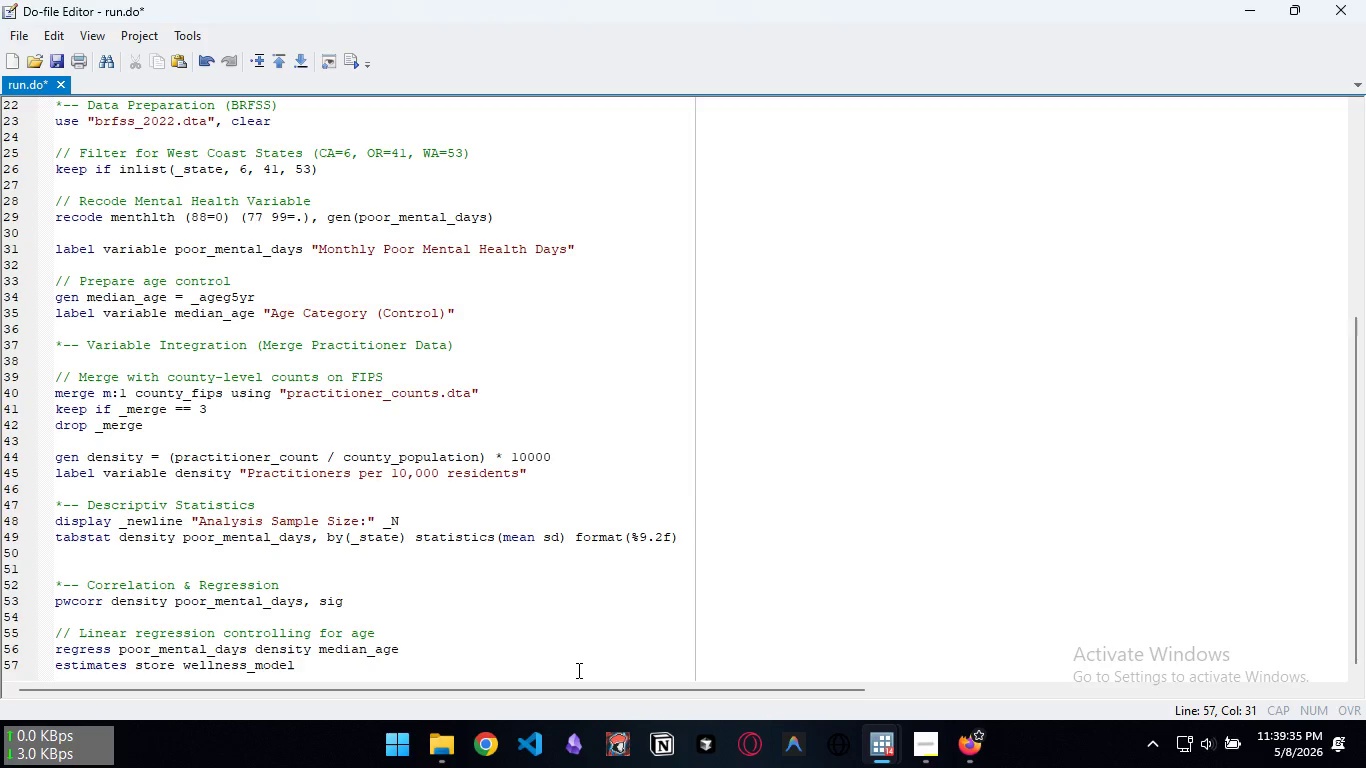 
key(Enter)
 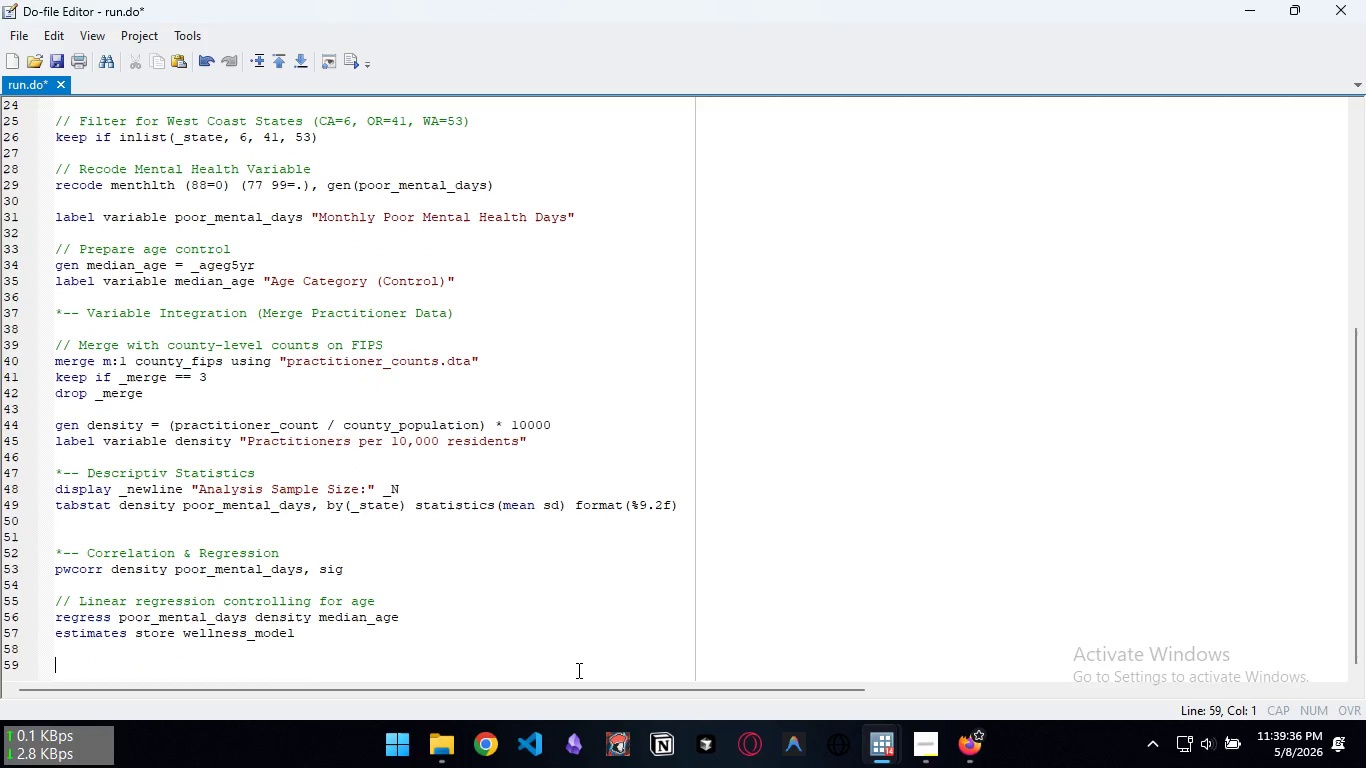 
key(Enter)
 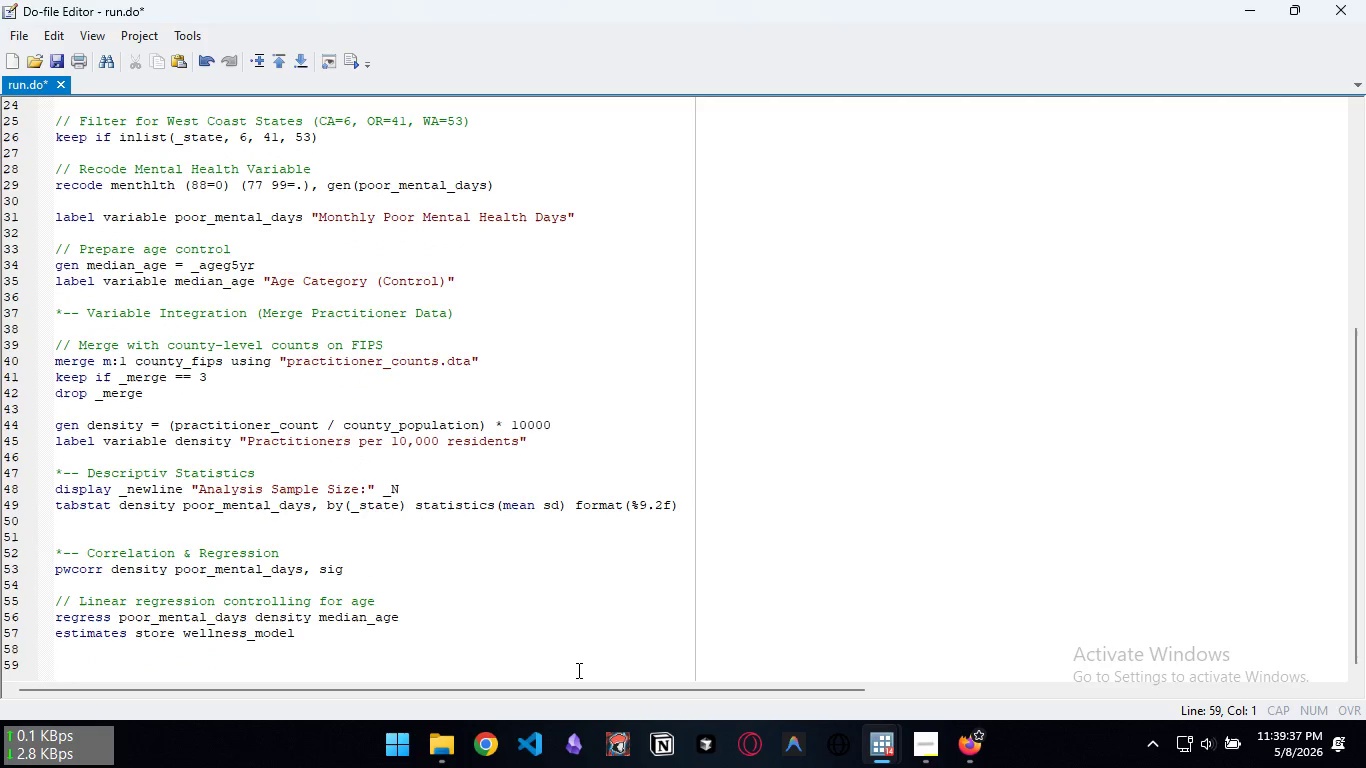 
type(*-- Visualizations)
 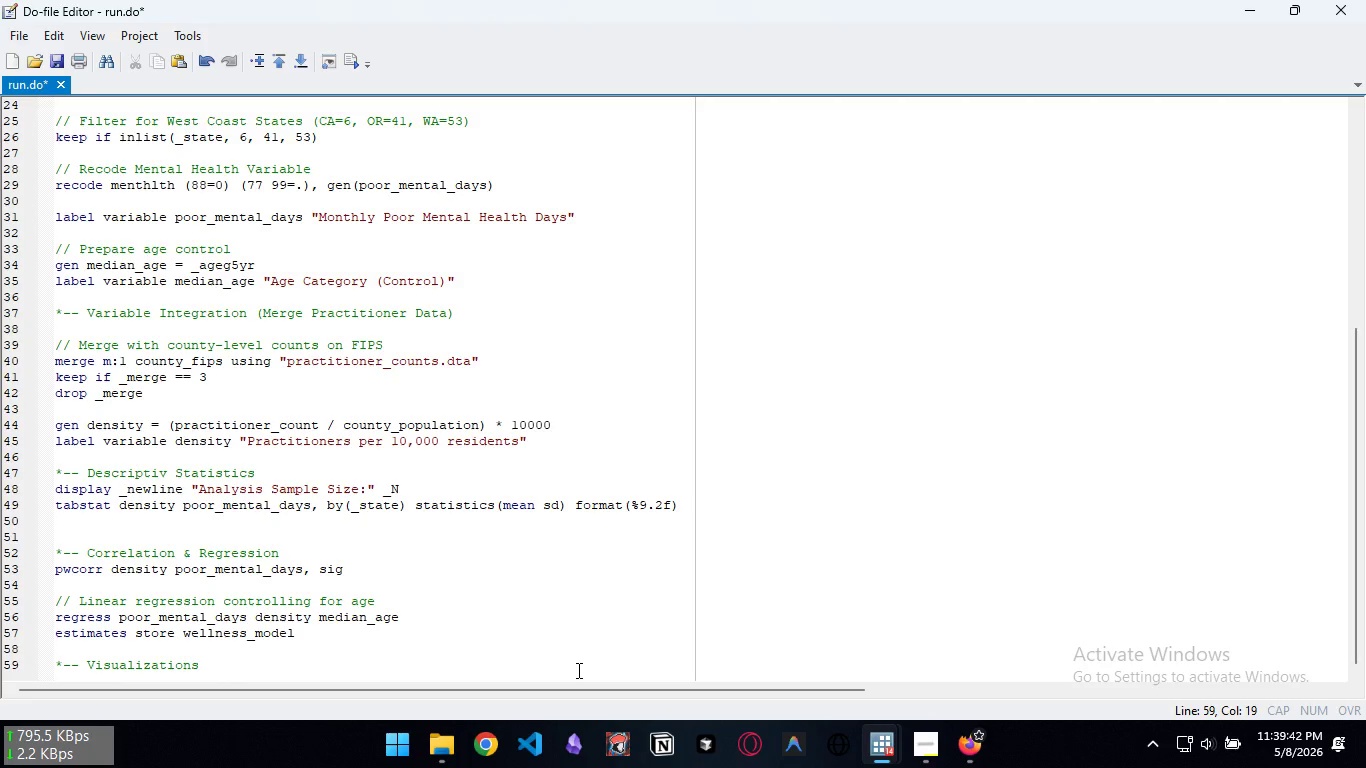 
key(Enter)
 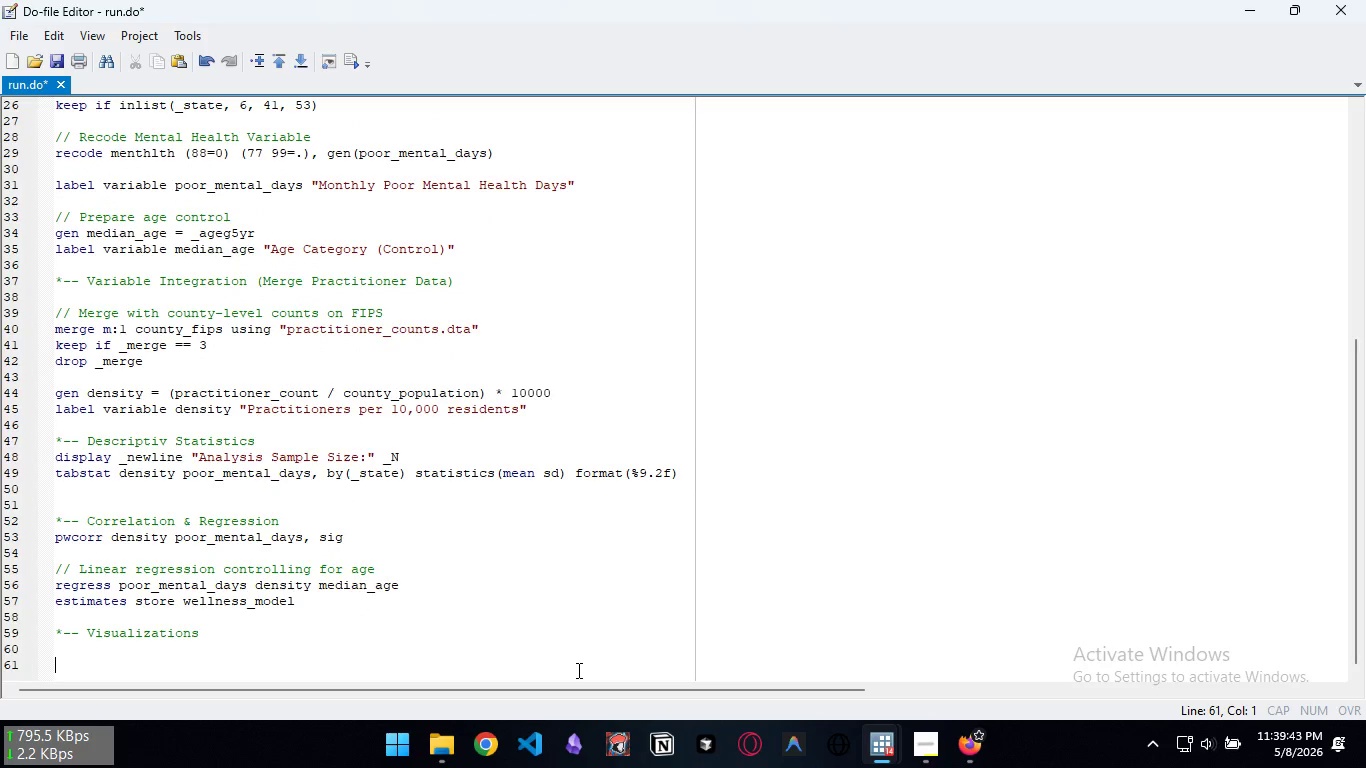 
key(Enter)
 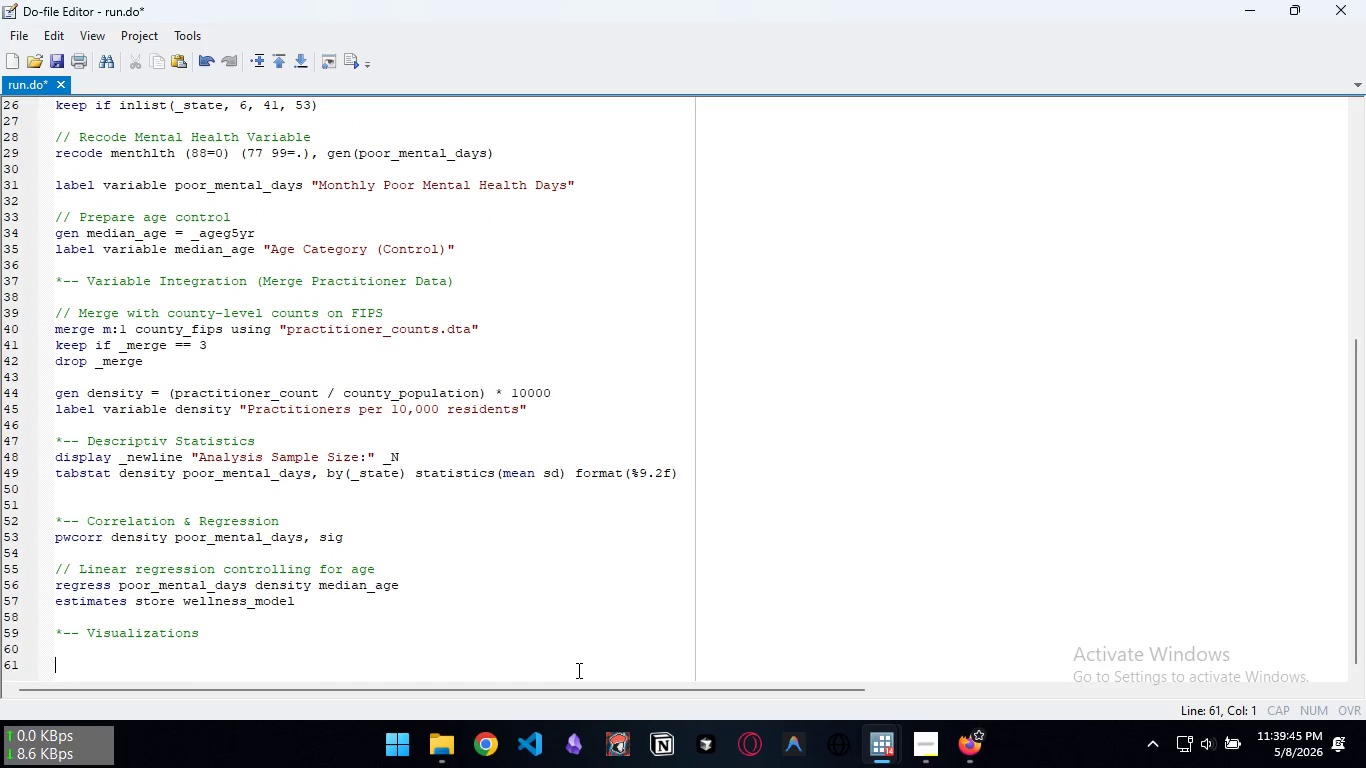 
type(// SCATTER PLOT WITH REGRESSION LINE)
 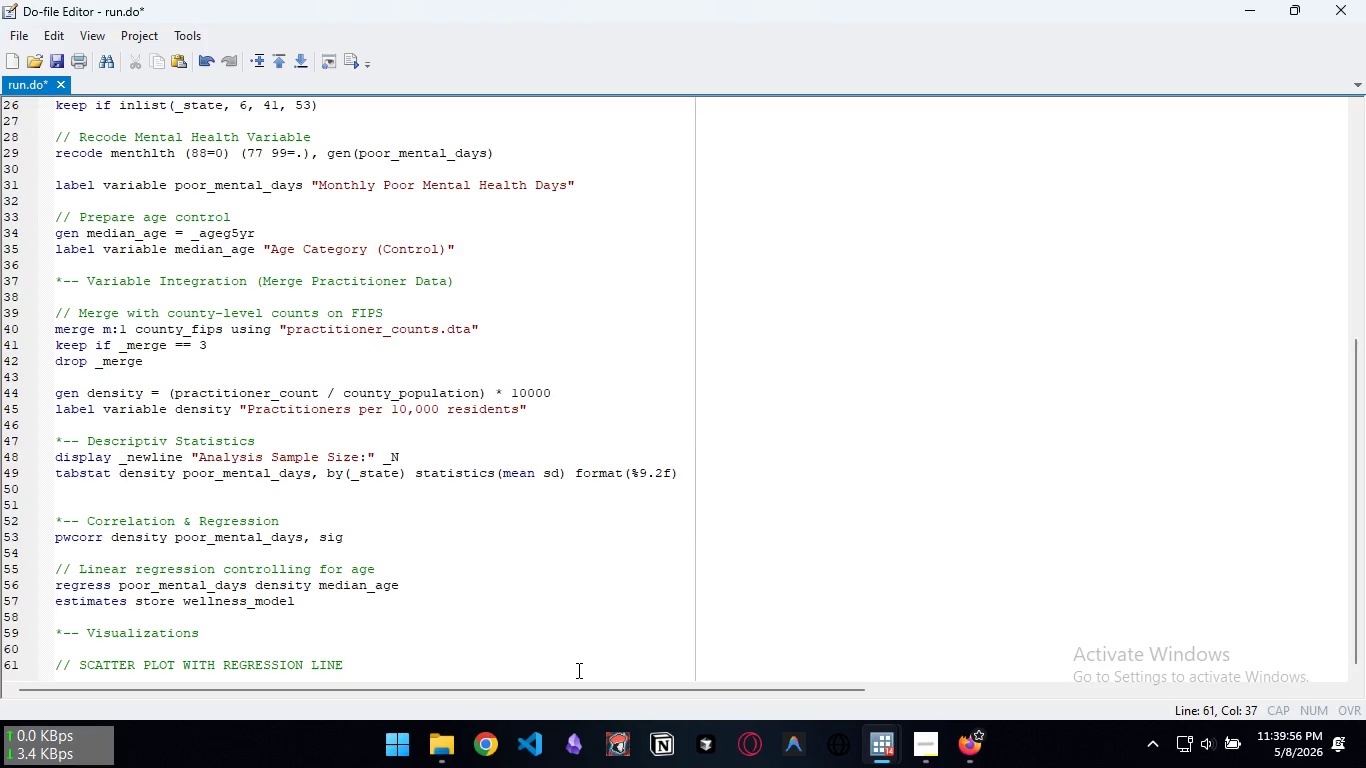 
key(Enter)
 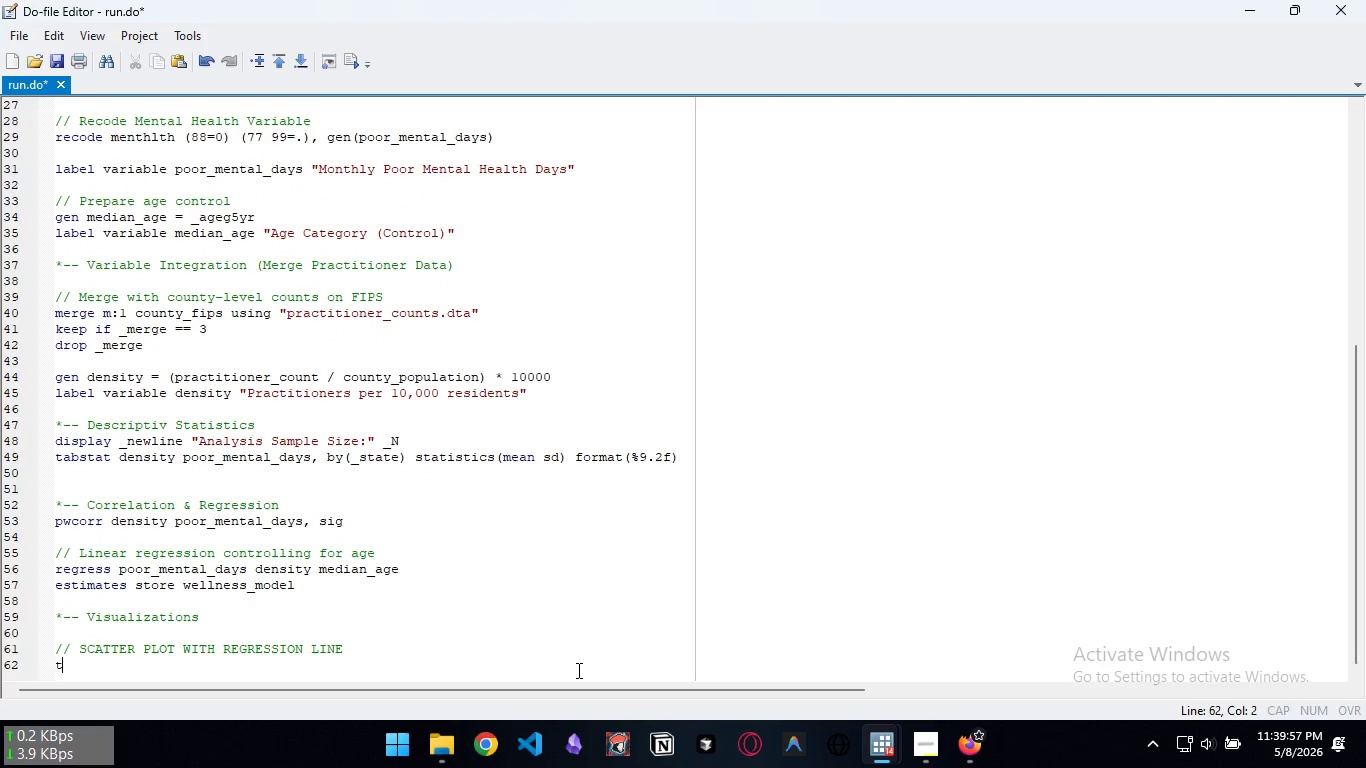 
type(twoay)
key(Backspace)
key(Backspace)
type(way ///)
 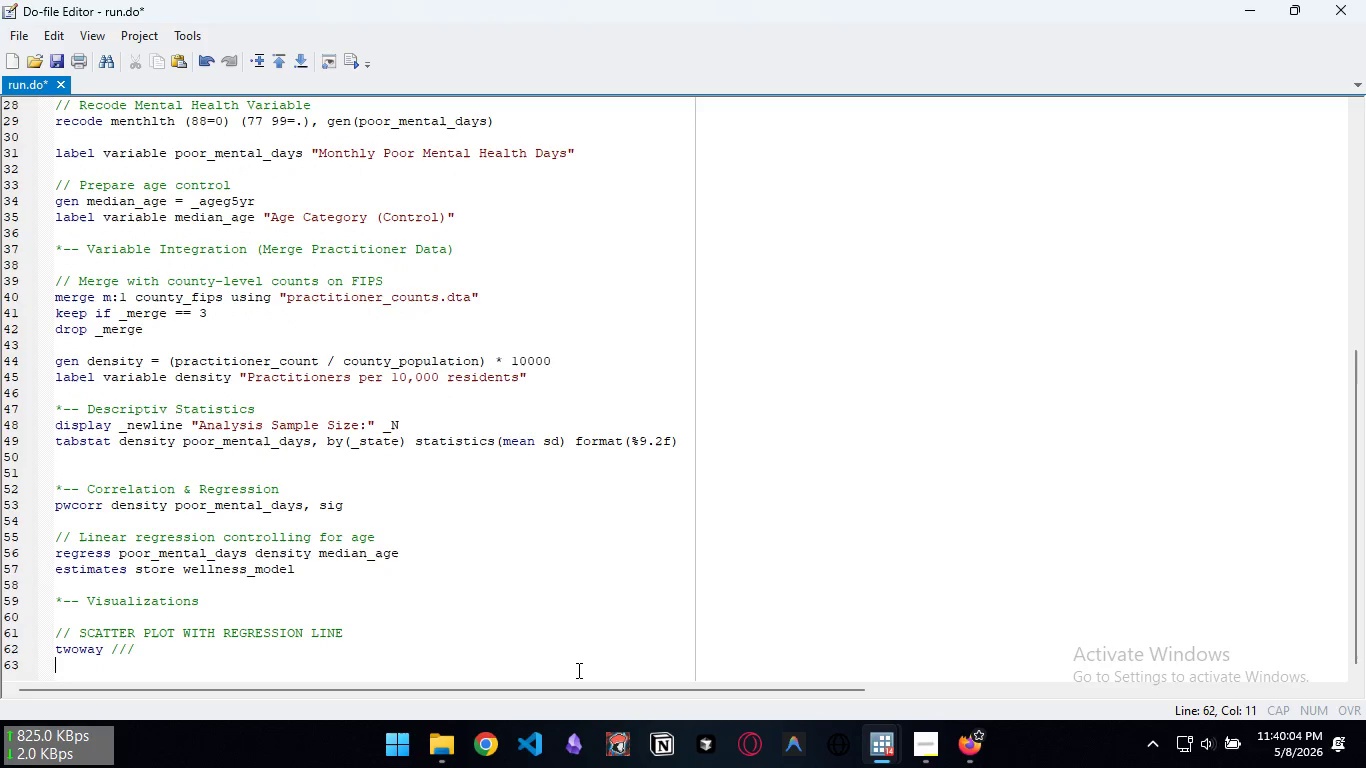 
key(Enter)
 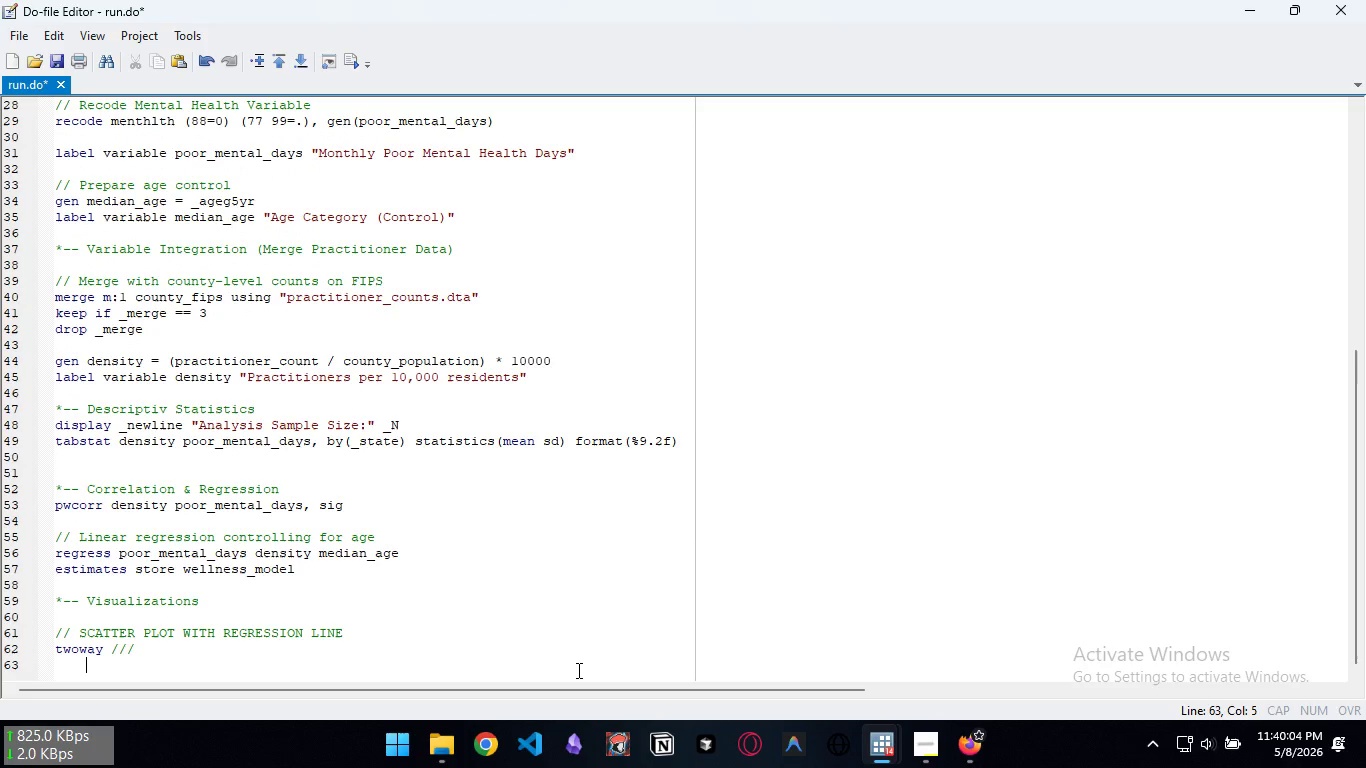 
key(Tab)
type((scatter poor_metn)
key(Backspace)
key(Backspace)
type(ntal_days density)
 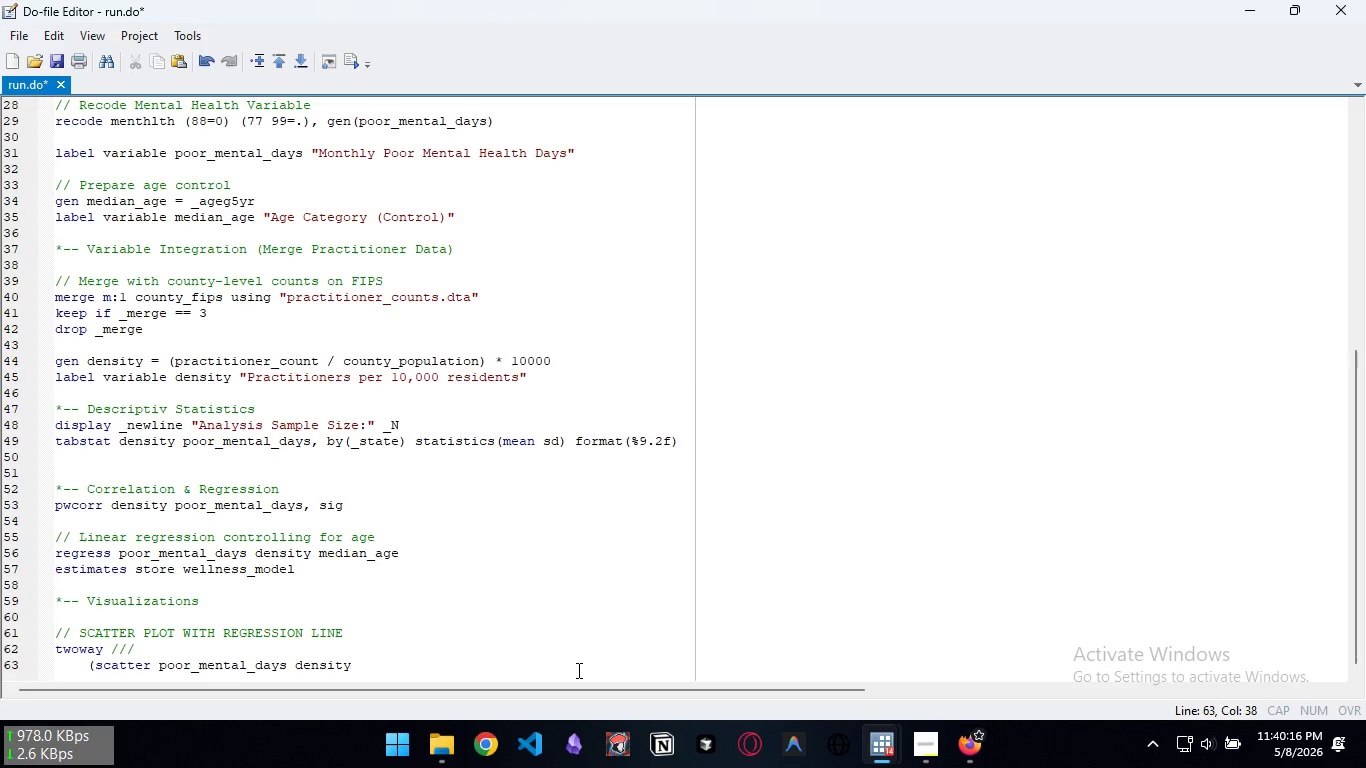 
type(, mcolor("26 188 156) )
 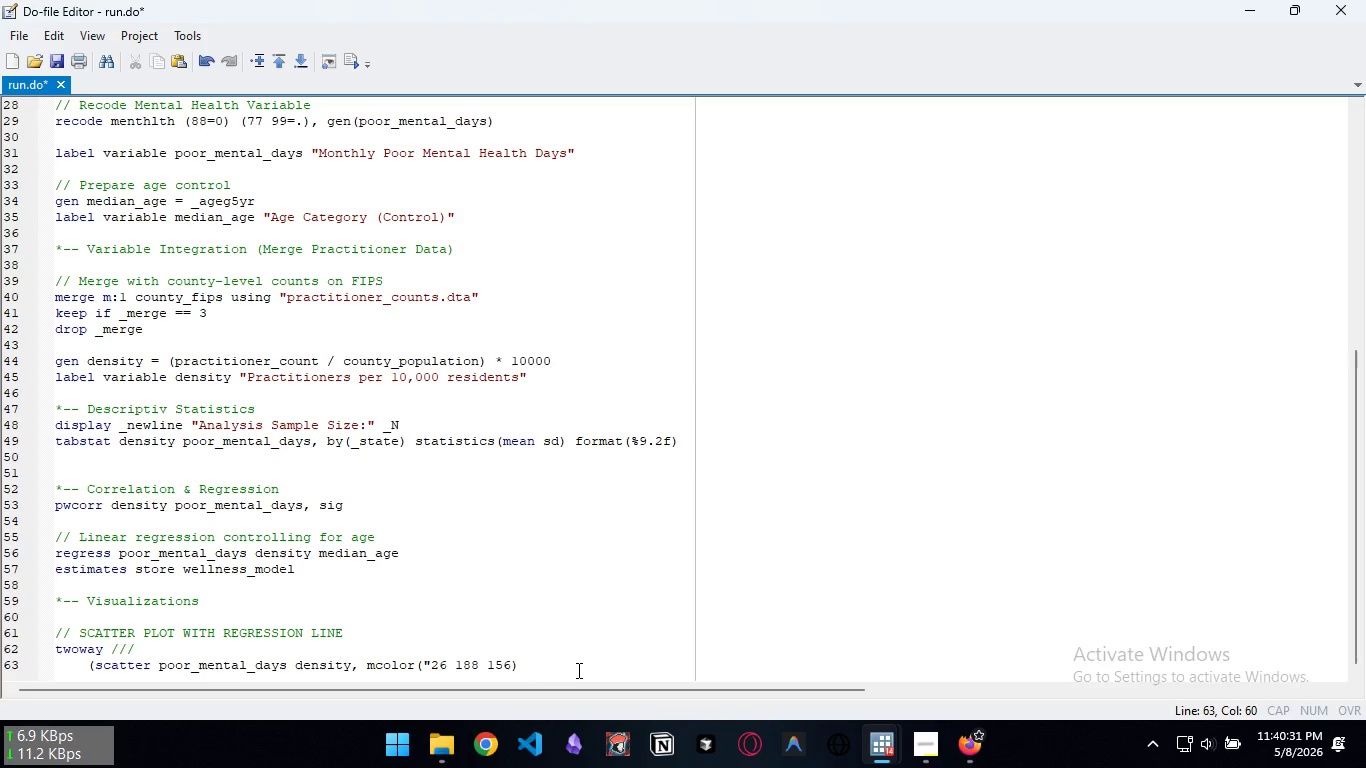 
key(ArrowLeft)
 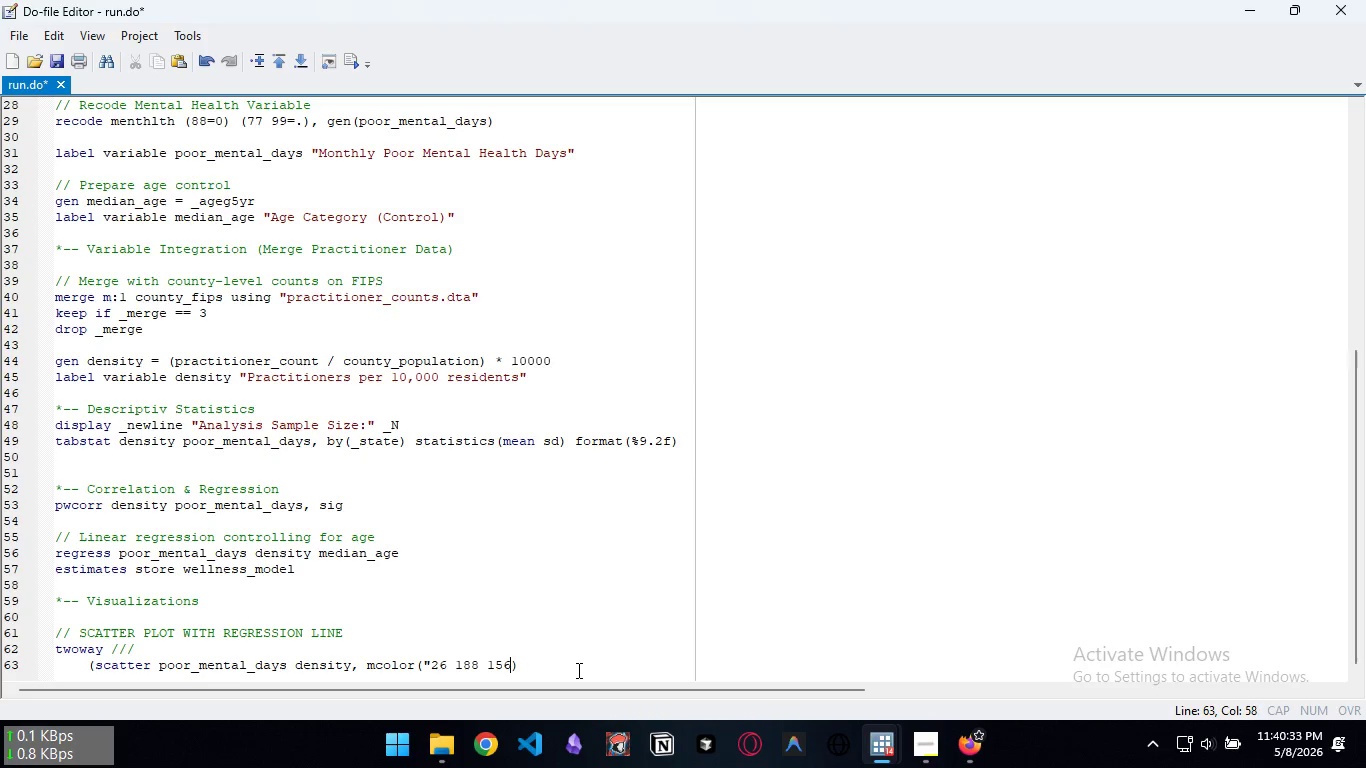 
key(ArrowLeft)
 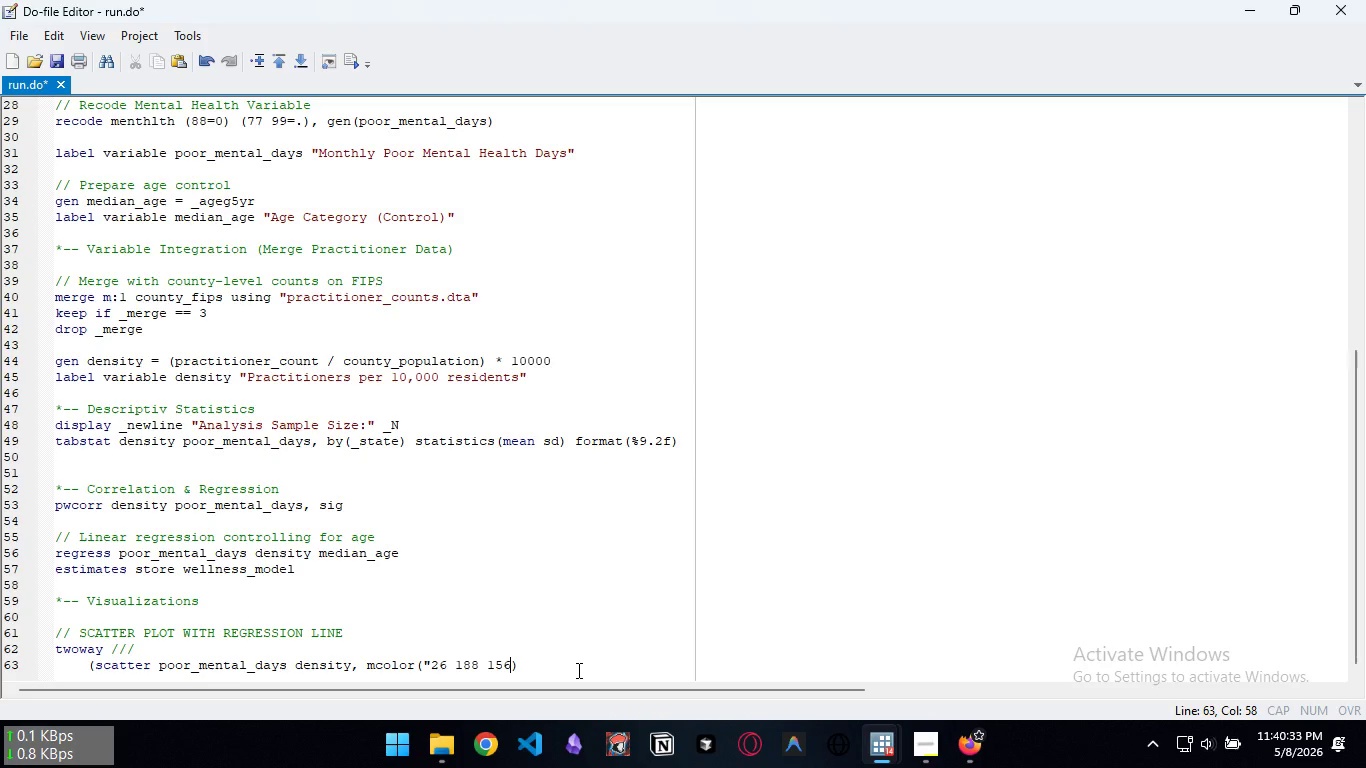 
key(Shift+Quote)
 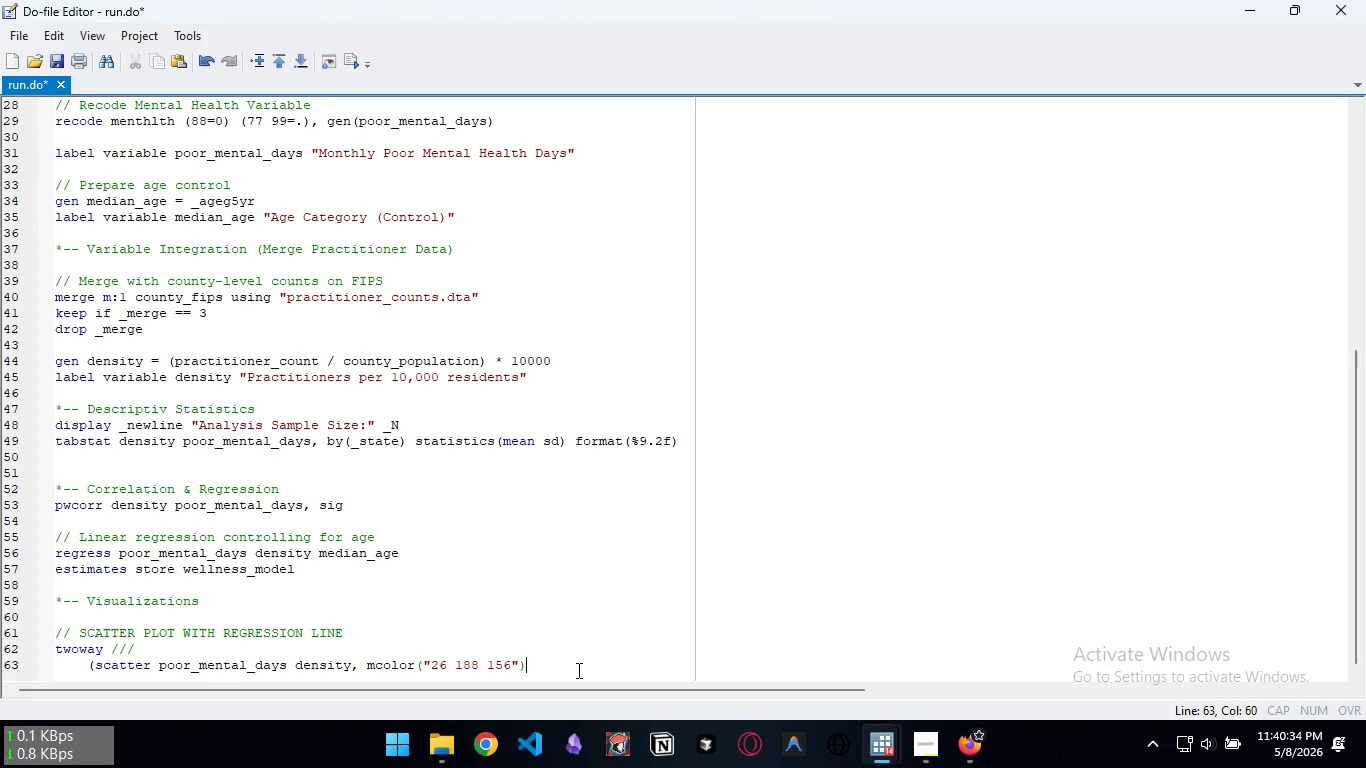 
key(ArrowRight)
 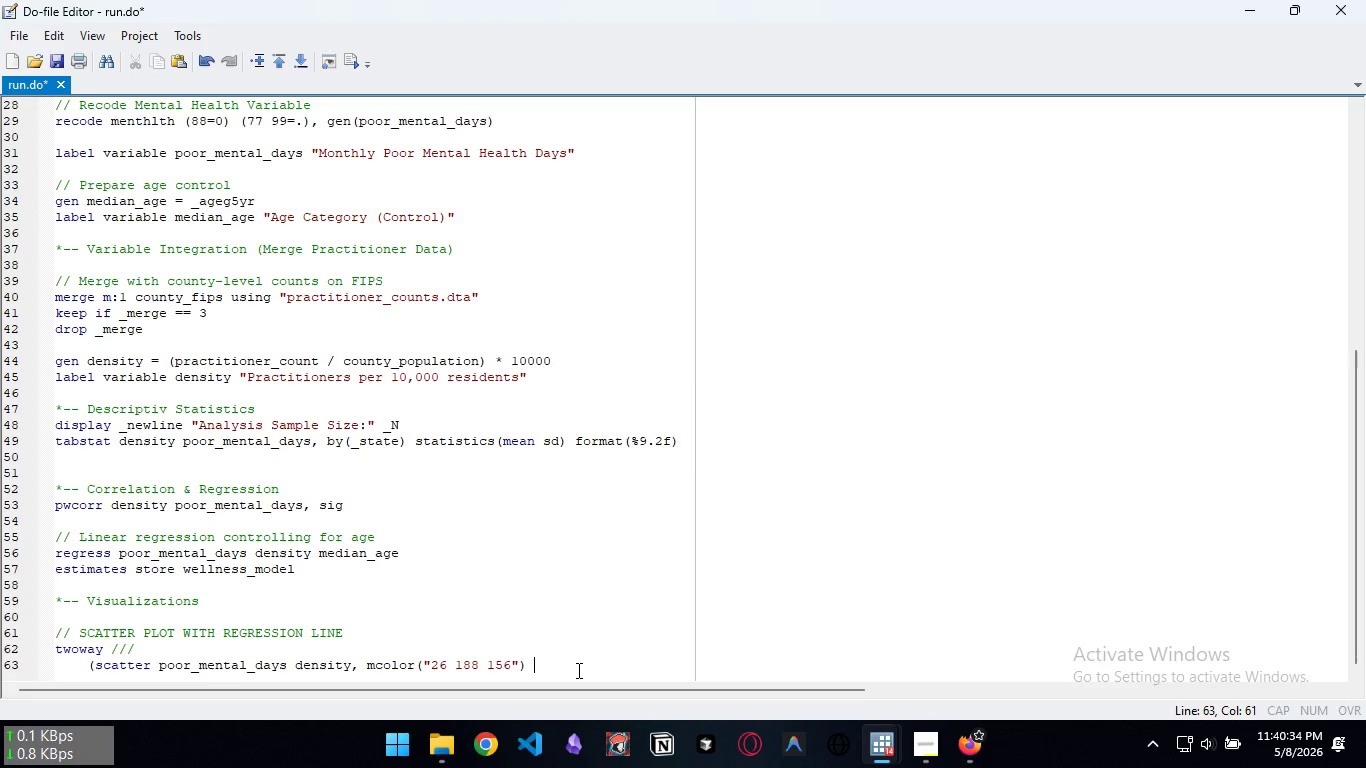 
key(ArrowRight)
 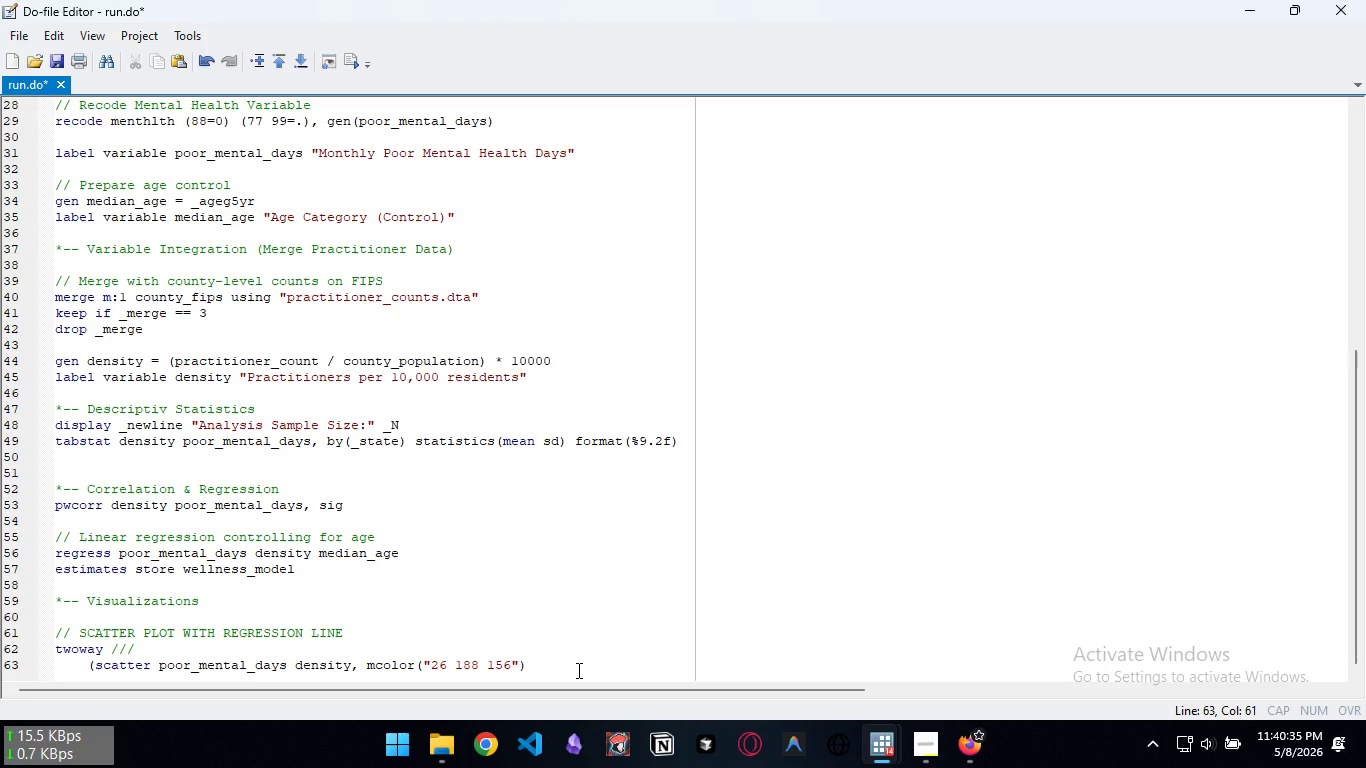 
type(mz)
key(Backspace)
type(size(small)) ///)
 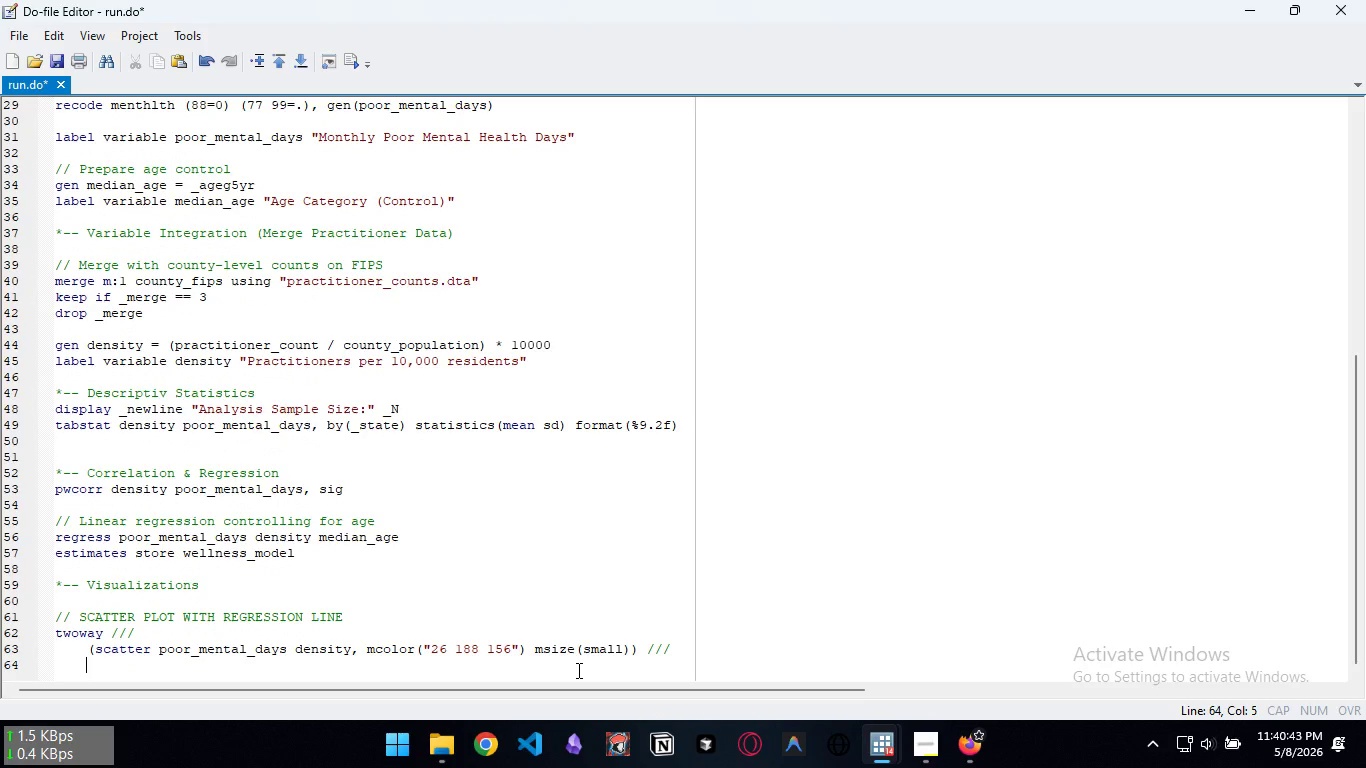 
 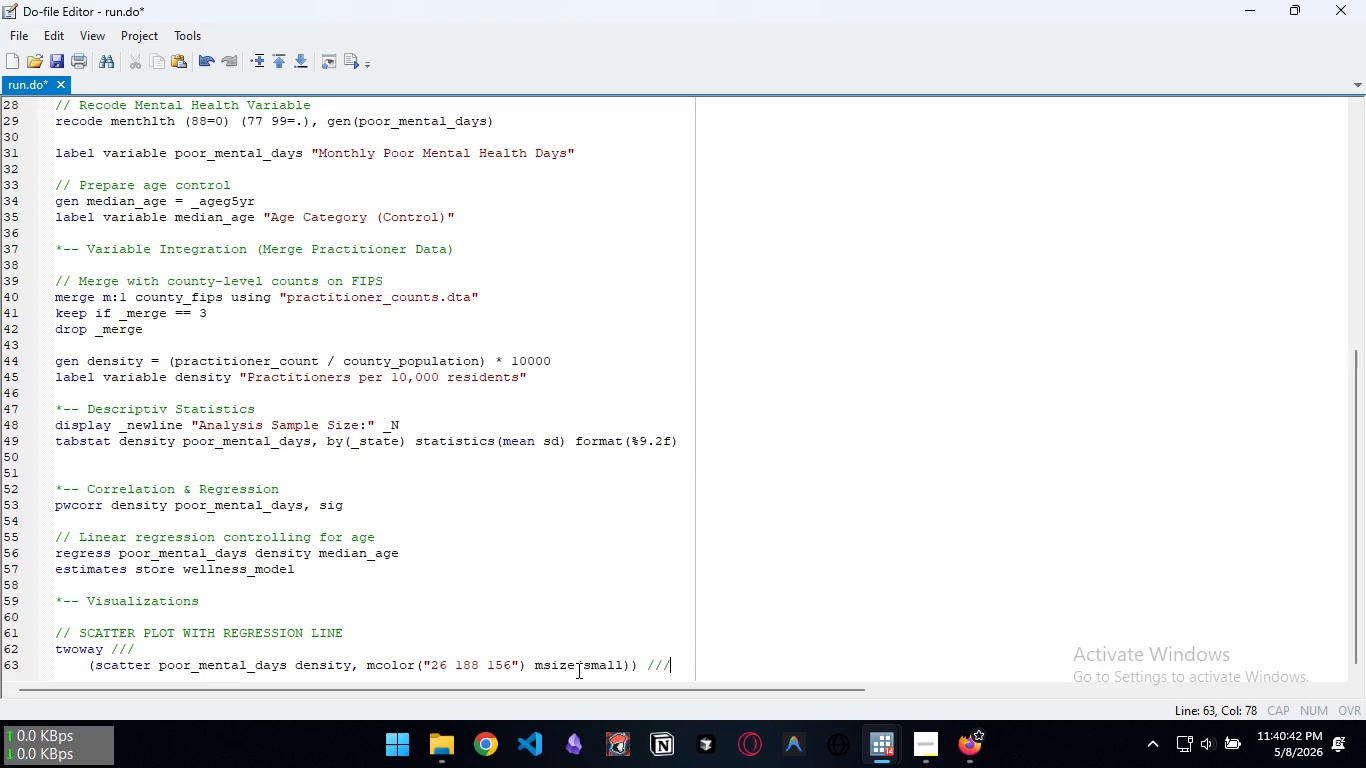 
key(Enter)
 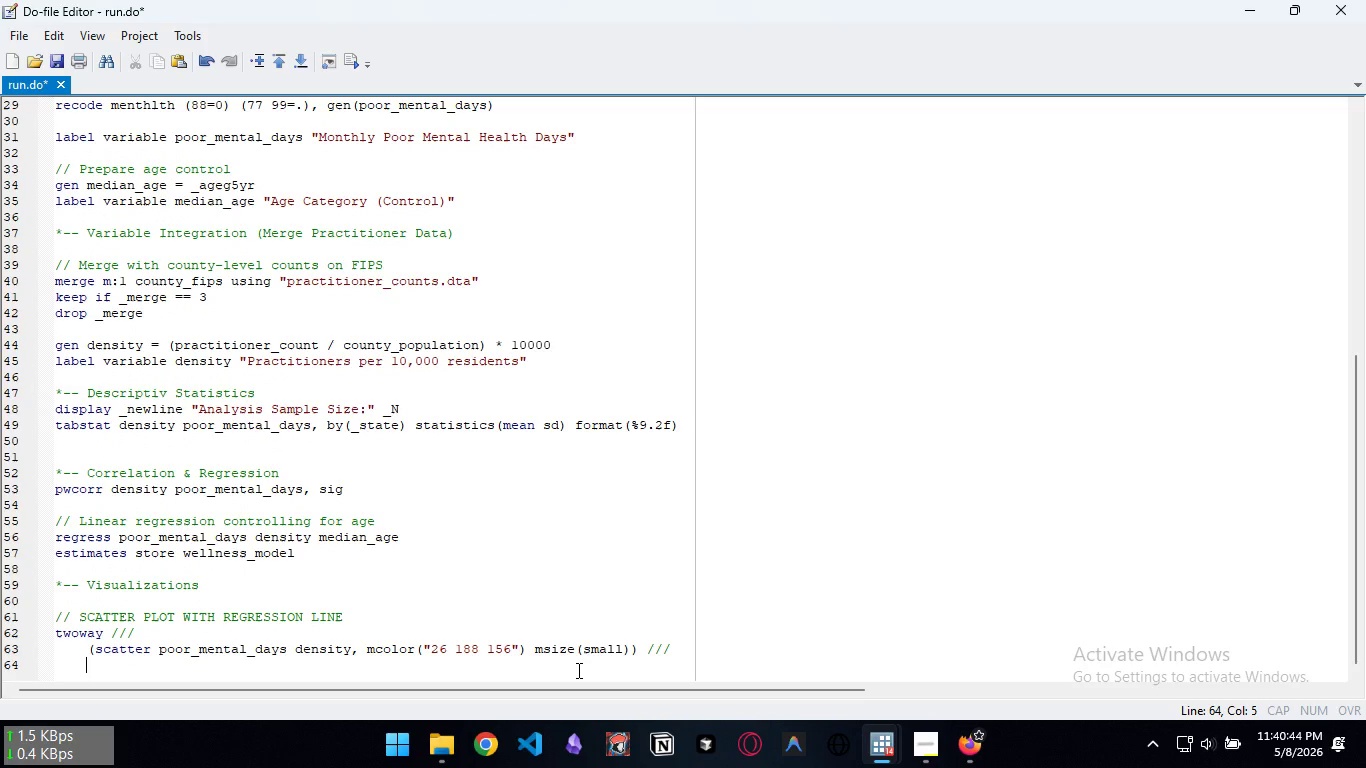 
type((lfit por)mental)
 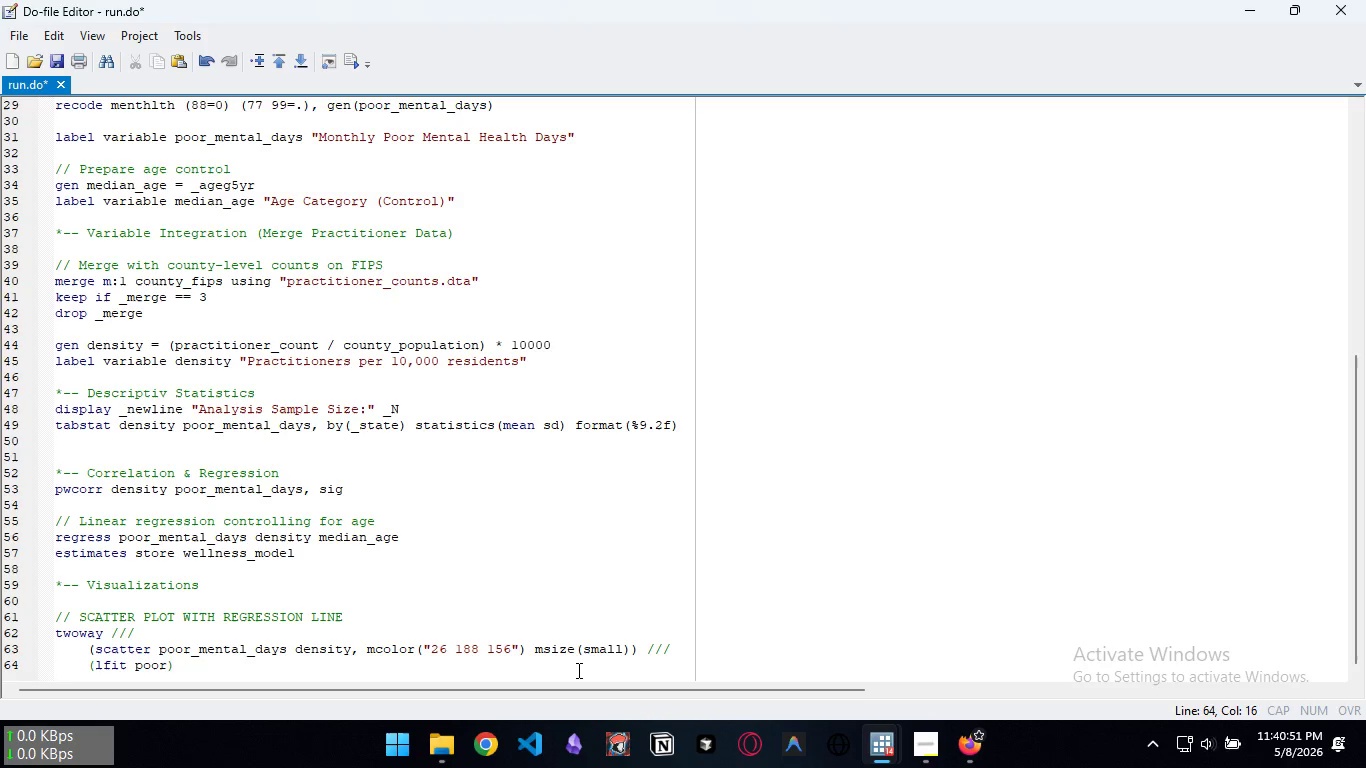 
key(Control+ControlLeft)
 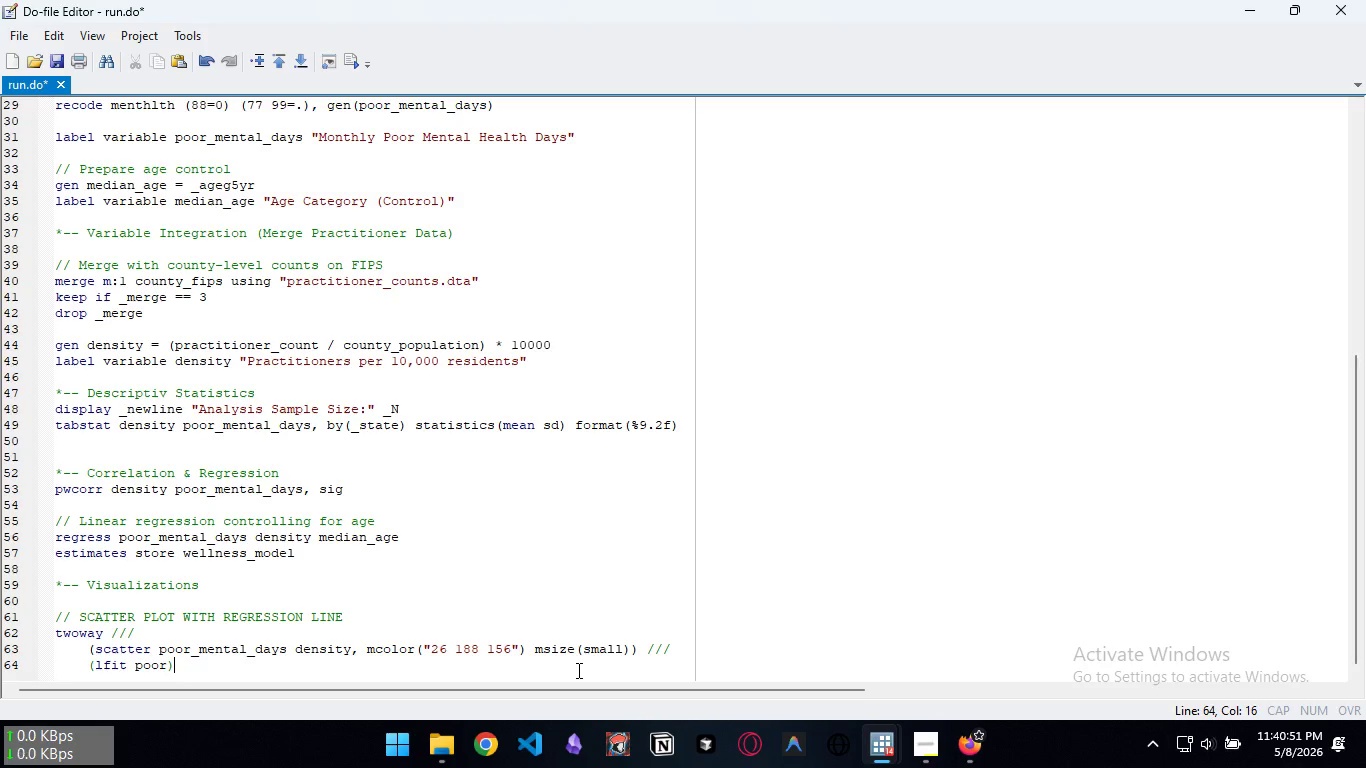 
key(Control+Backspace)
 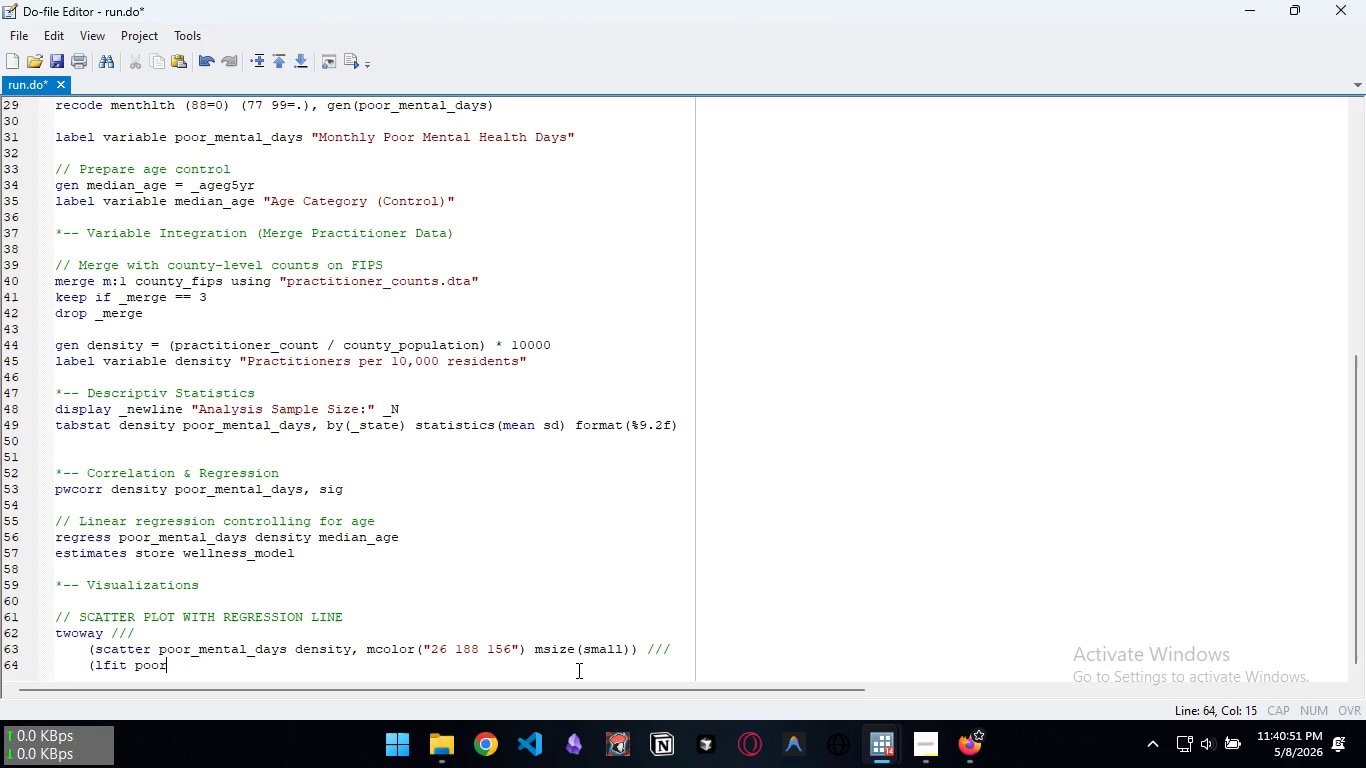 
key(Backspace)
type(_mental)d)
key(Backspace)
key(Backspace)
type(_days density, m)
key(Backspace)
type(lcolor("31 41 55") lwis)
key(Backspace)
type(dth(medthick)))
 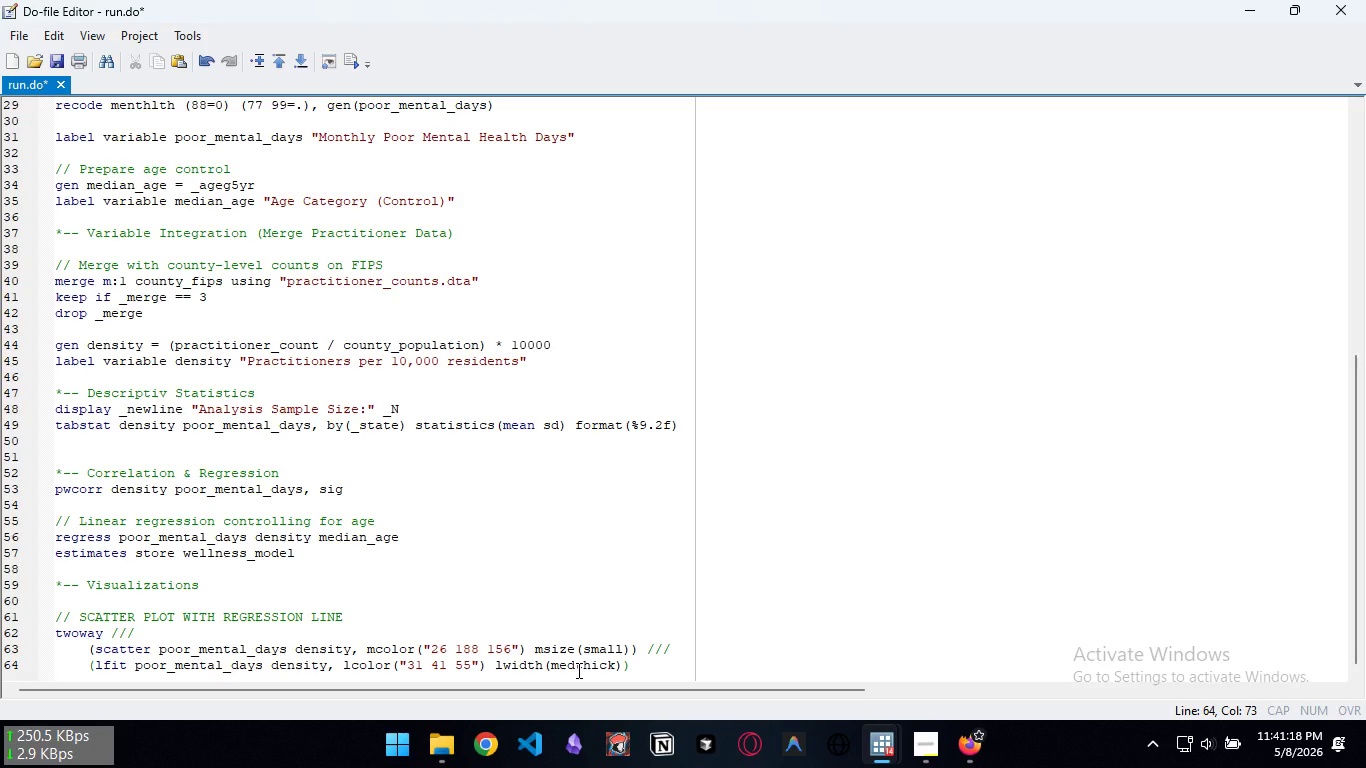 
key(Comma)
 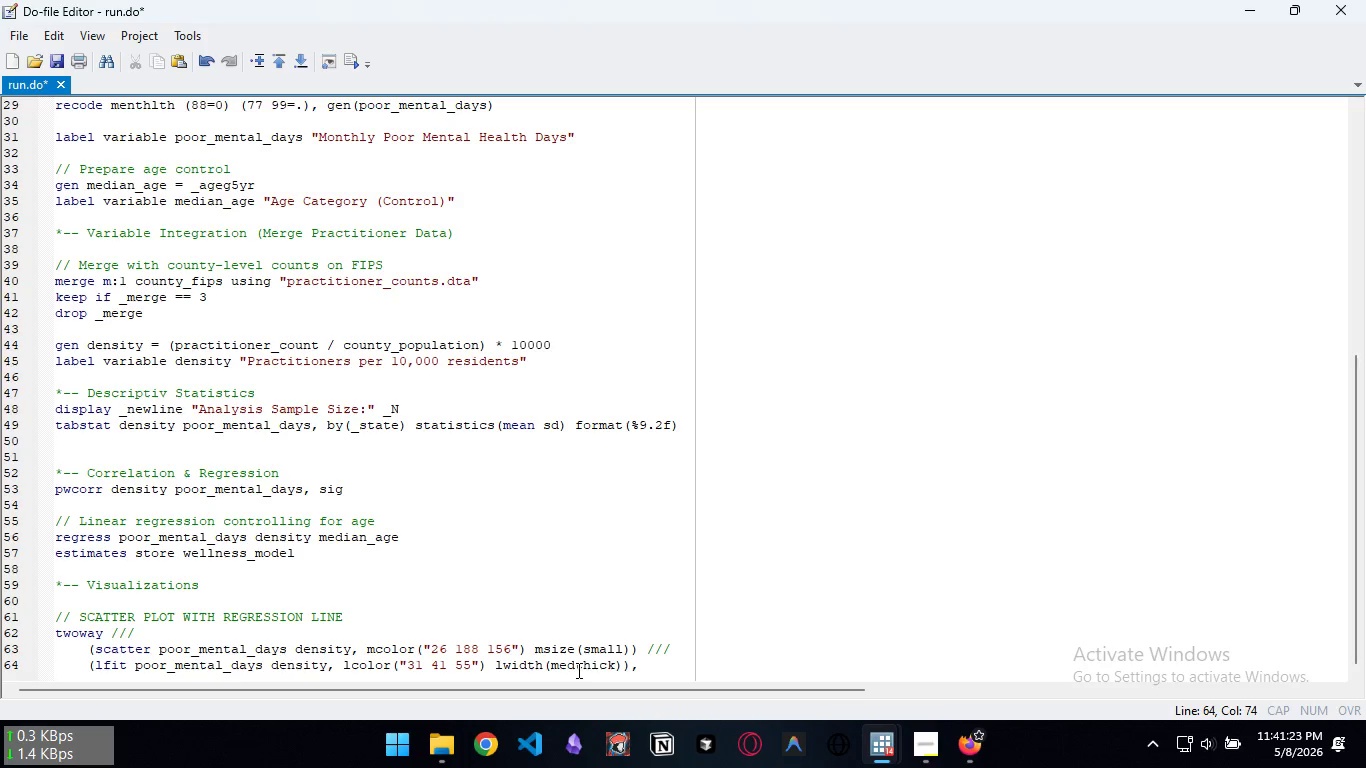 
key(Space)
 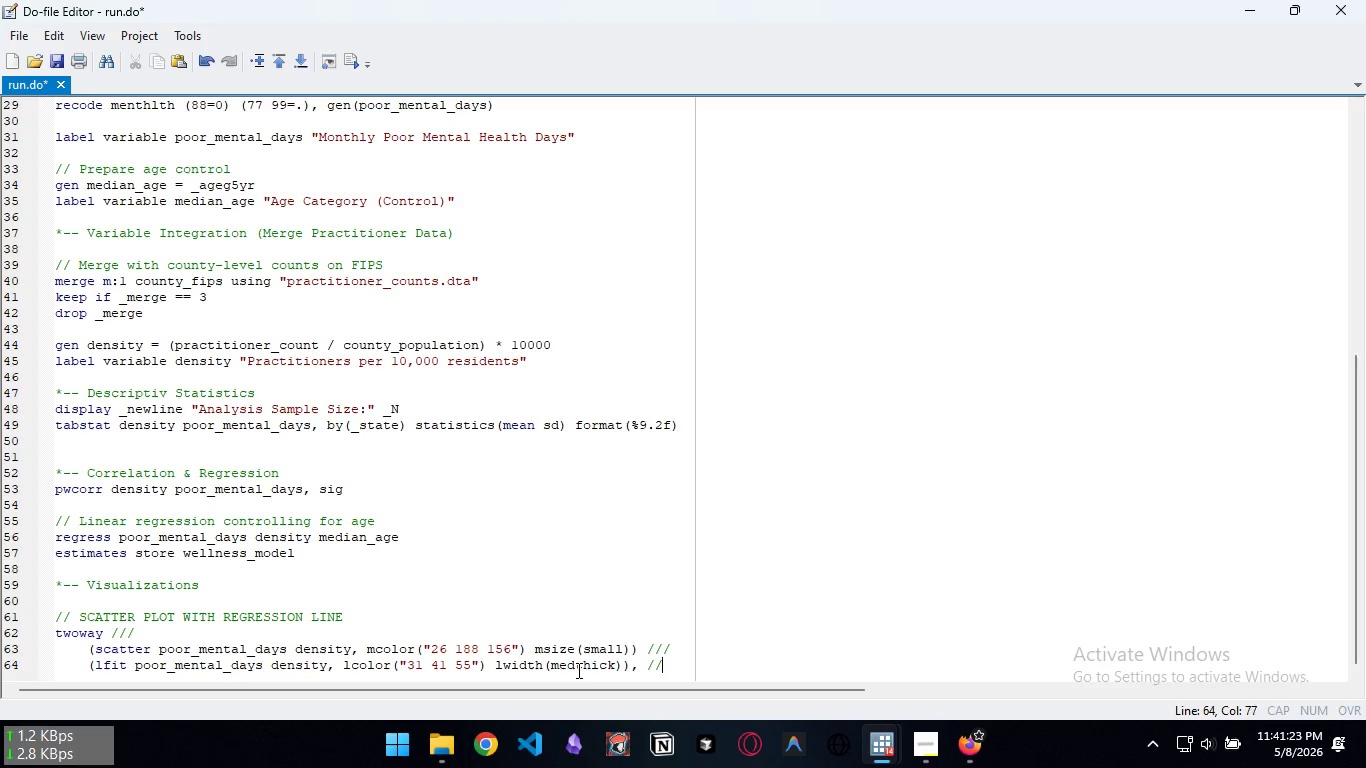 
key(Slash)
 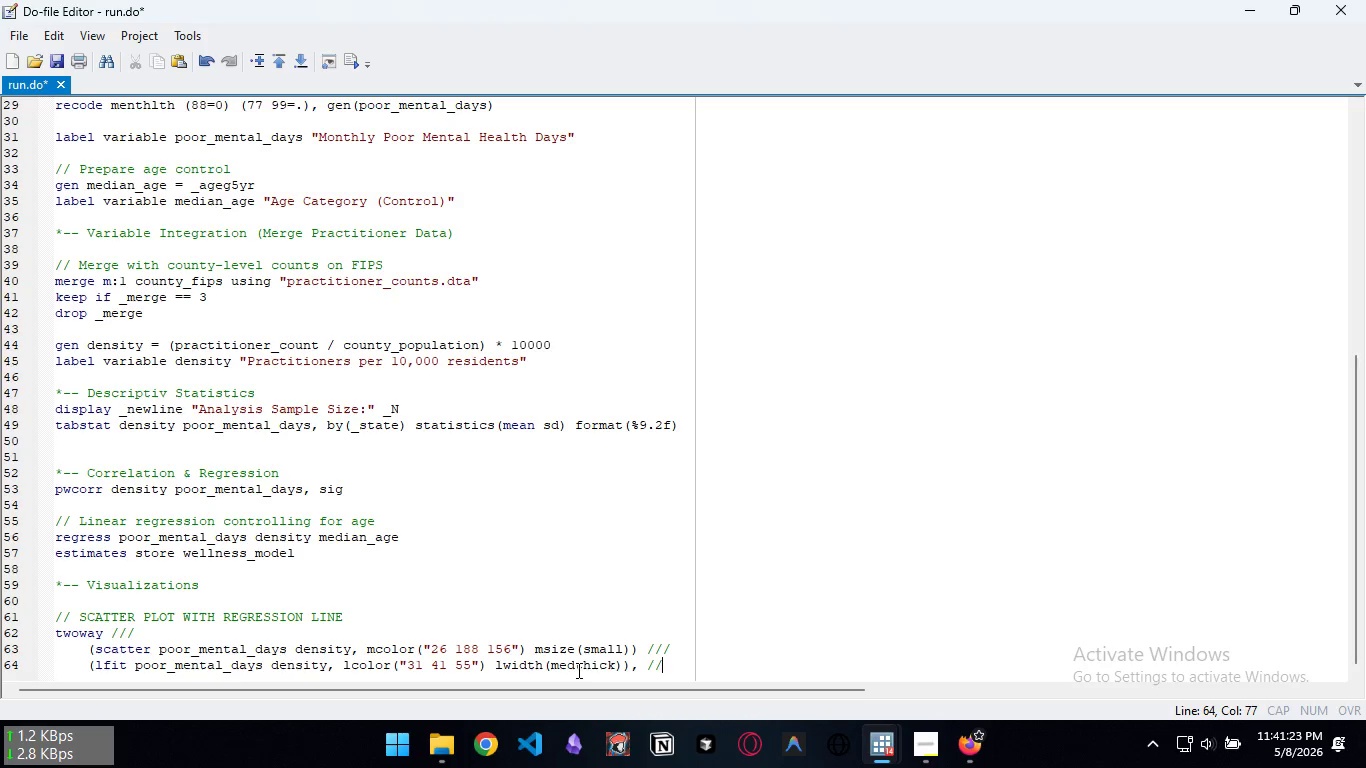 
key(Slash)
 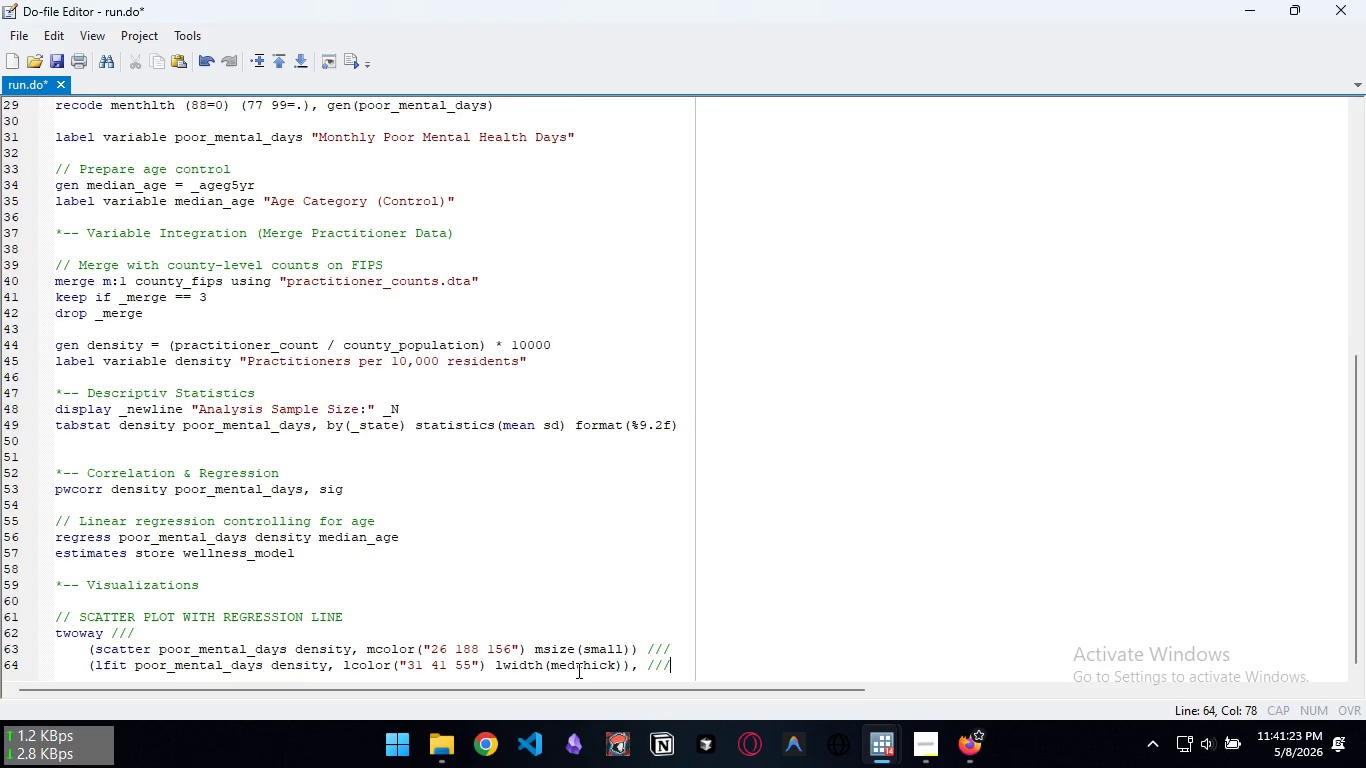 
key(Slash)
 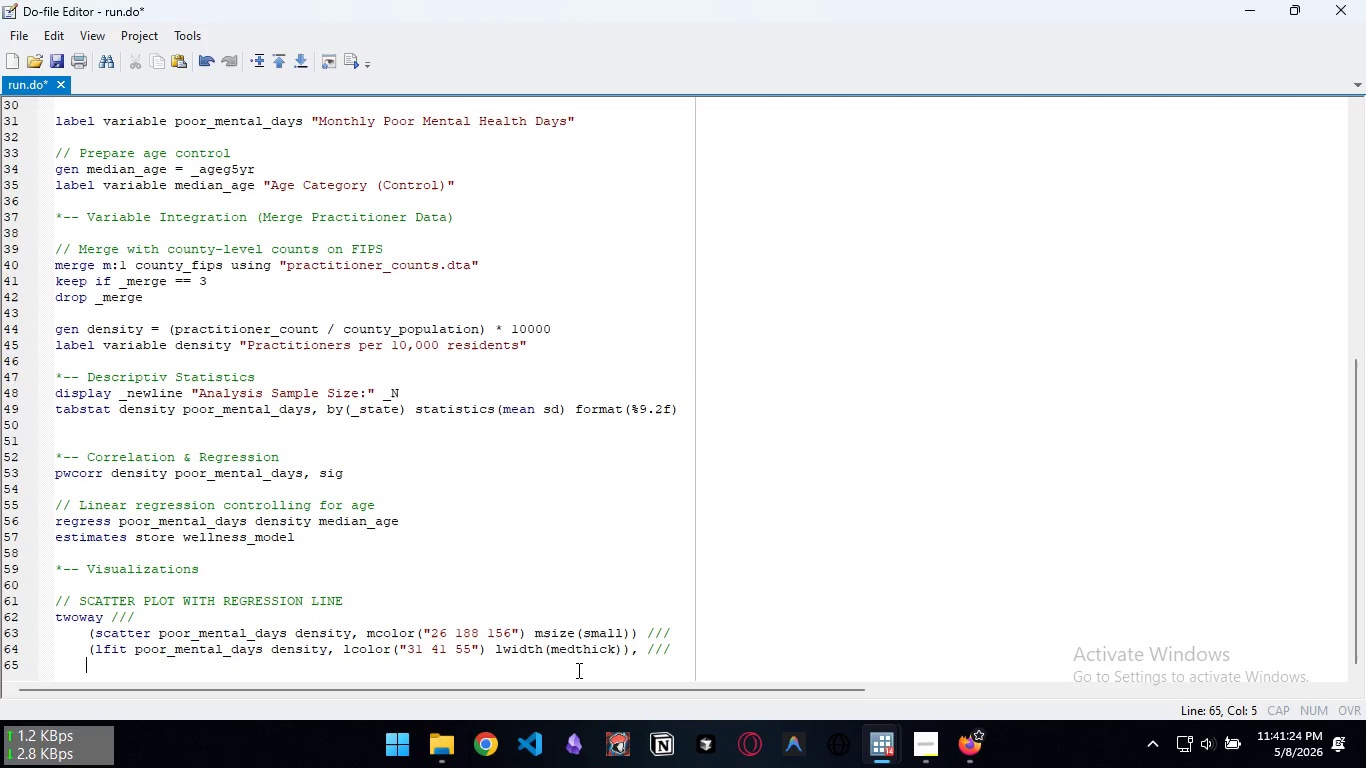 
key(Enter)
 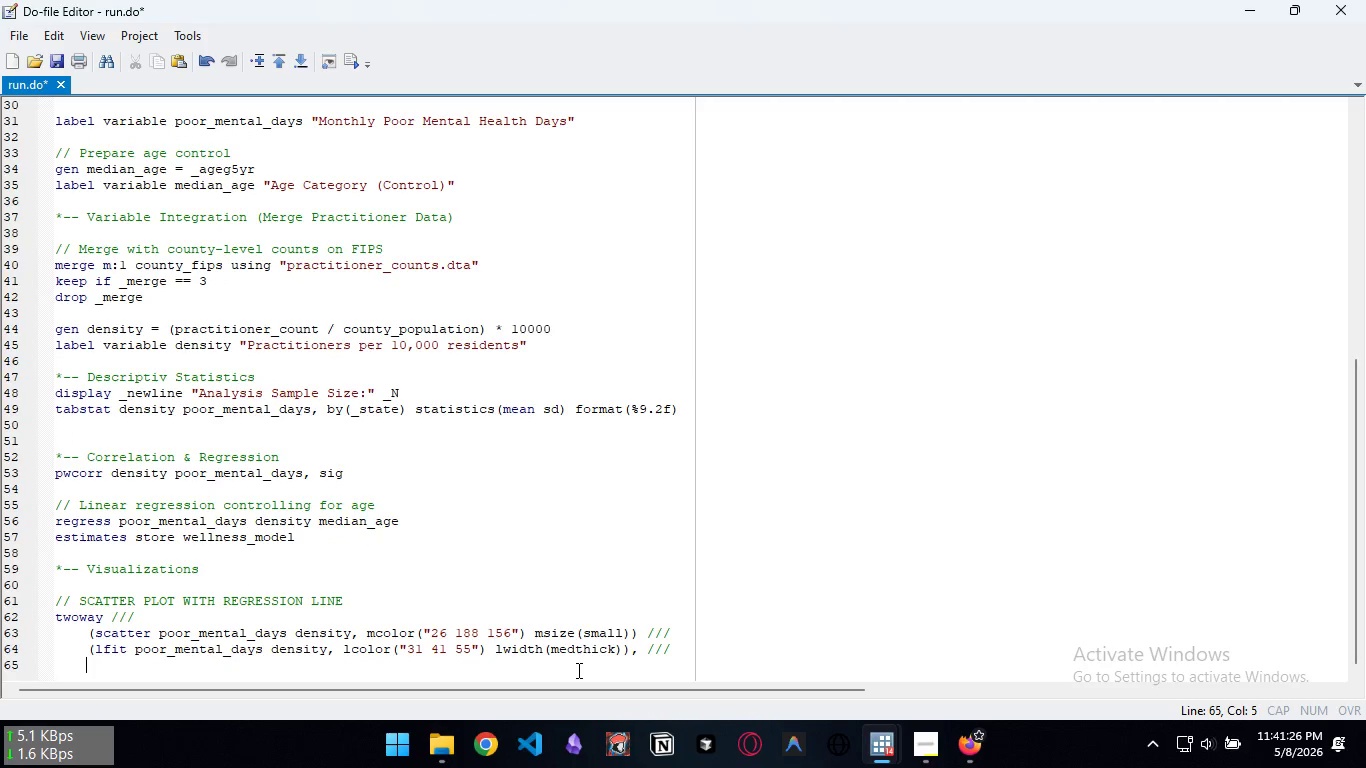 
type(title()
 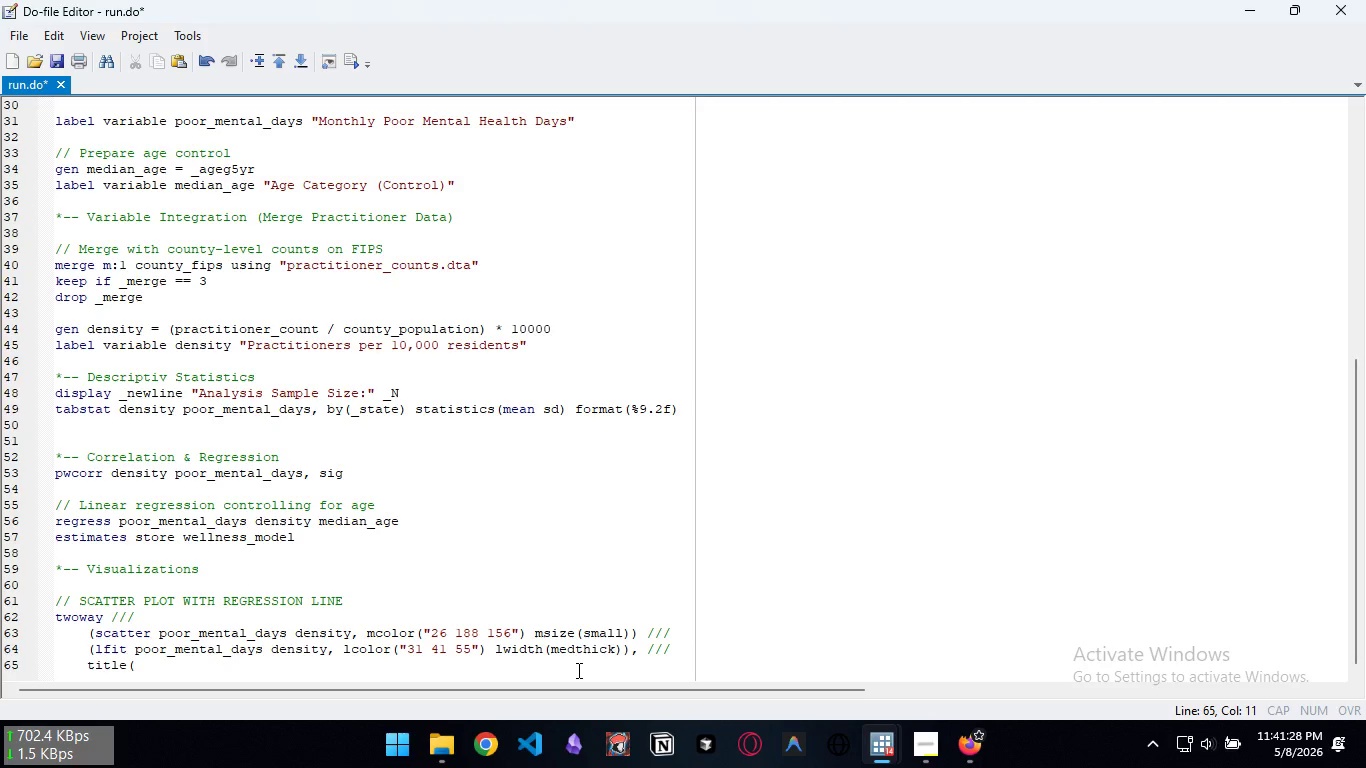 
type("Practio)
key(Backspace)
type(tioner Density vs. Mental Health Outcomes)
 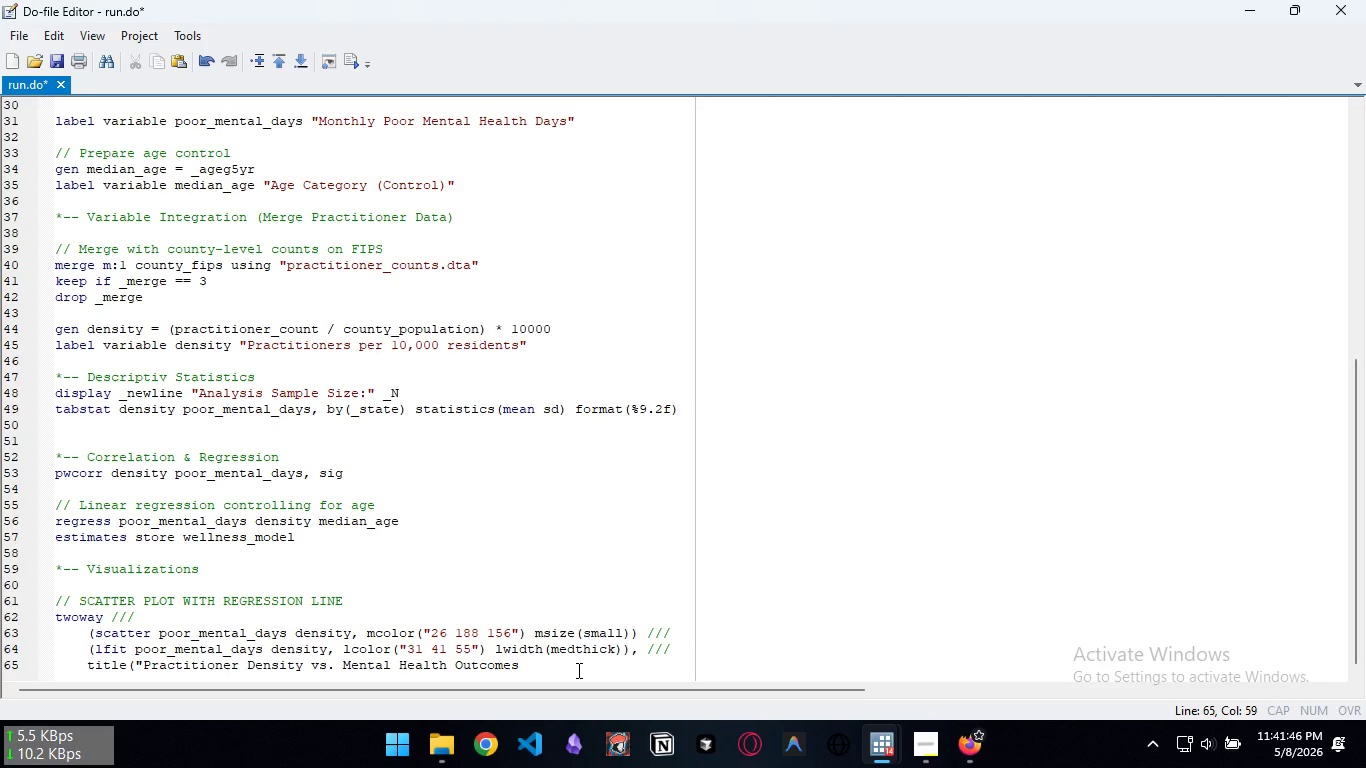 
type(", size(medsam)
key(Backspace)
key(Backspace)
type(mall) color)
 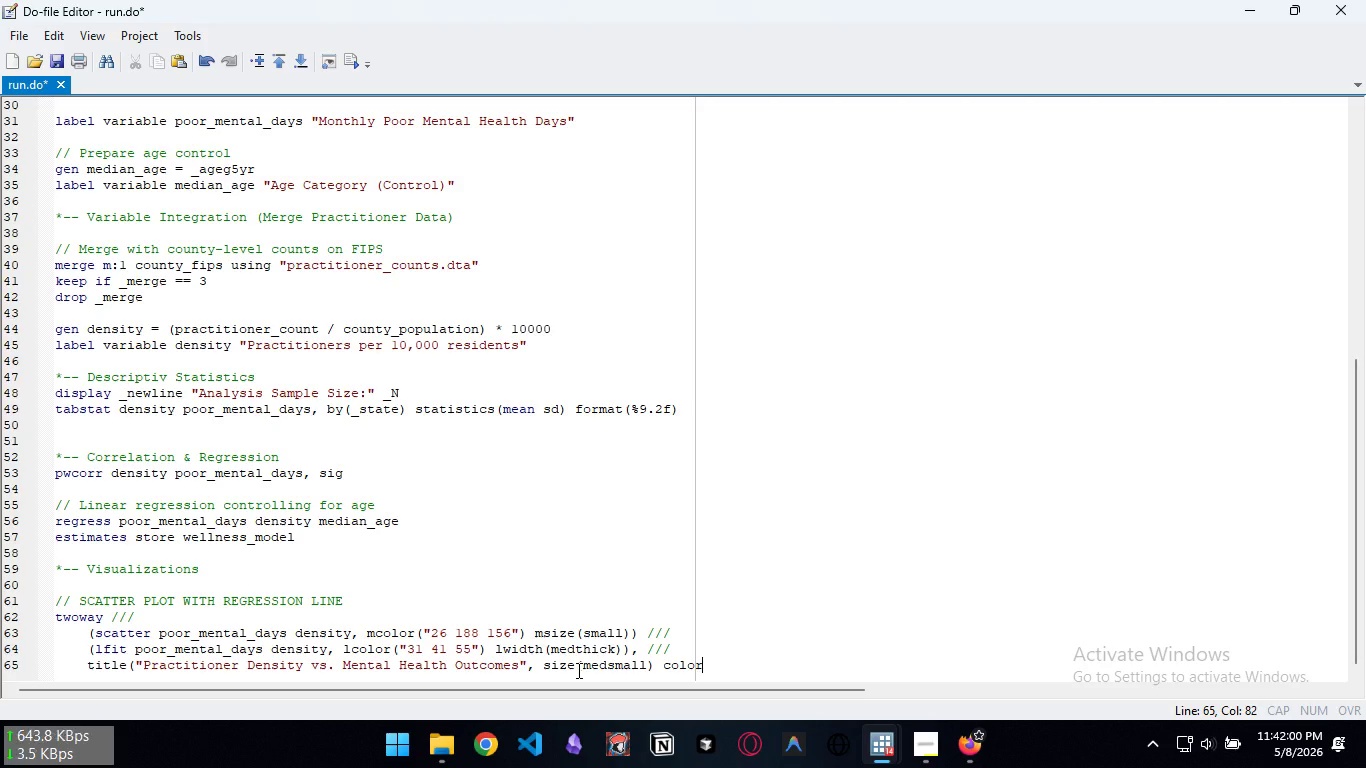 
key(Control+ControlLeft)
 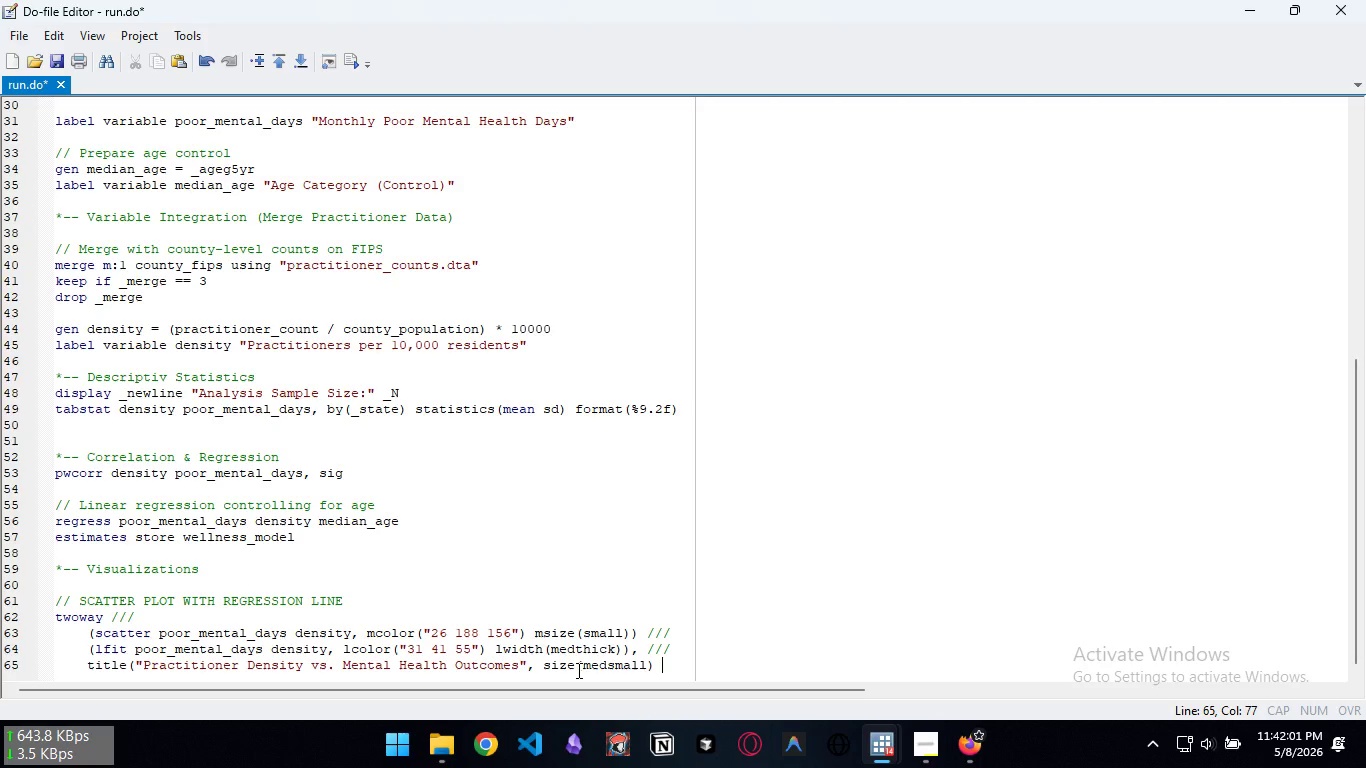 
key(Control+Backspace)
 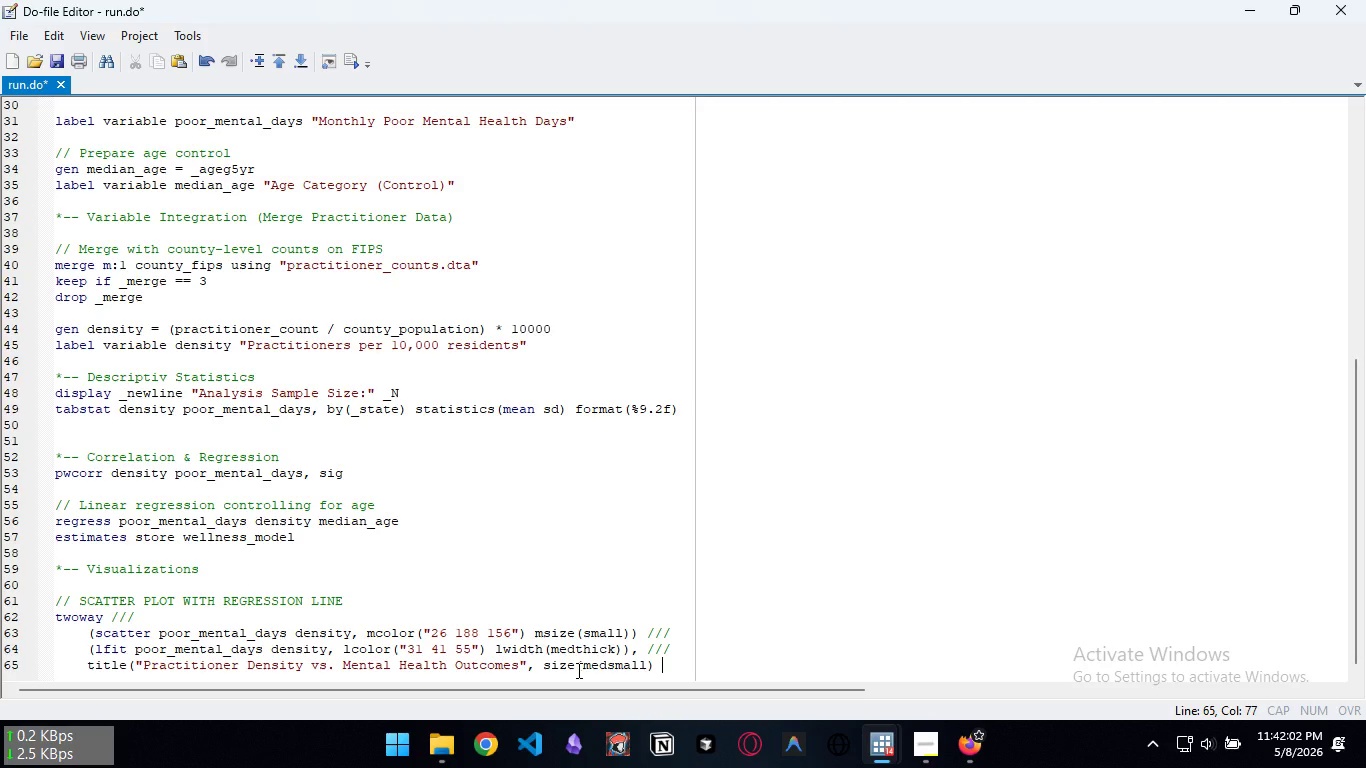 
key(Slash)
 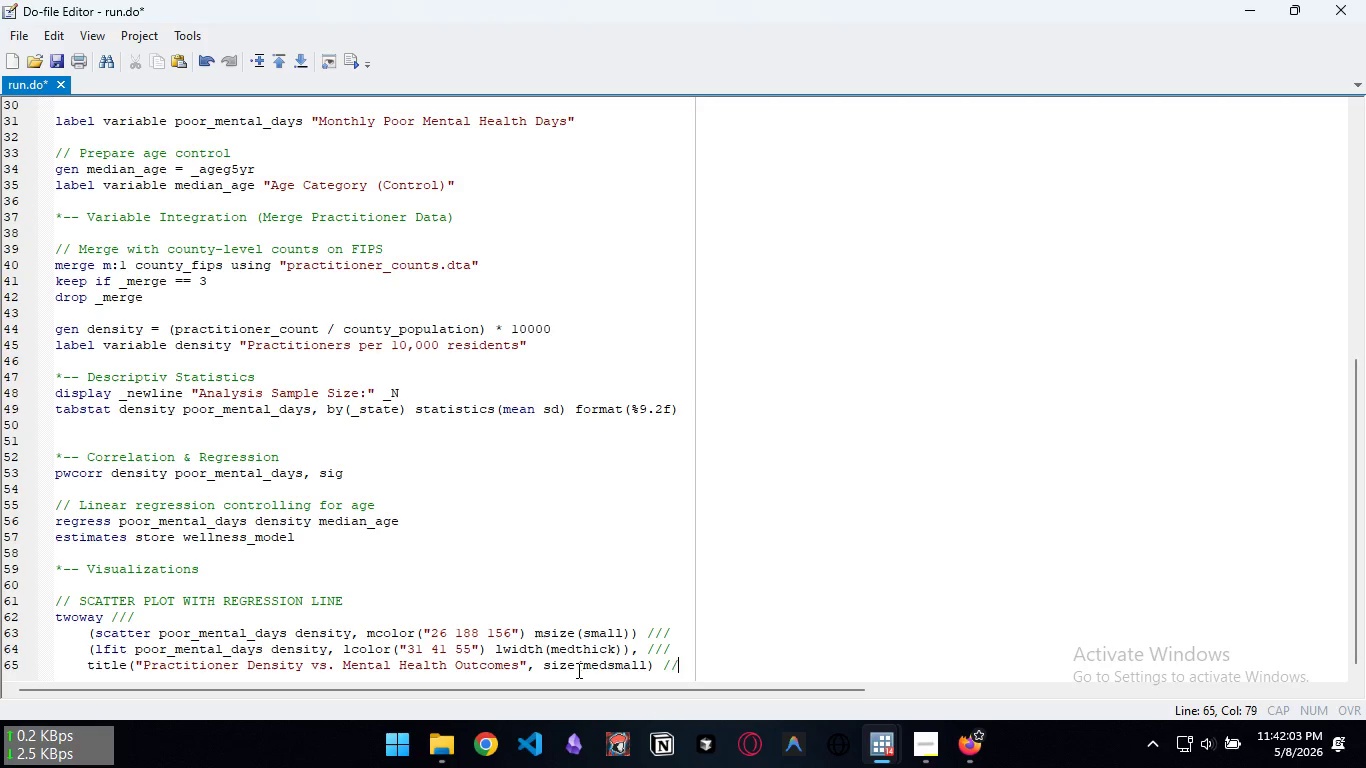 
key(Slash)
 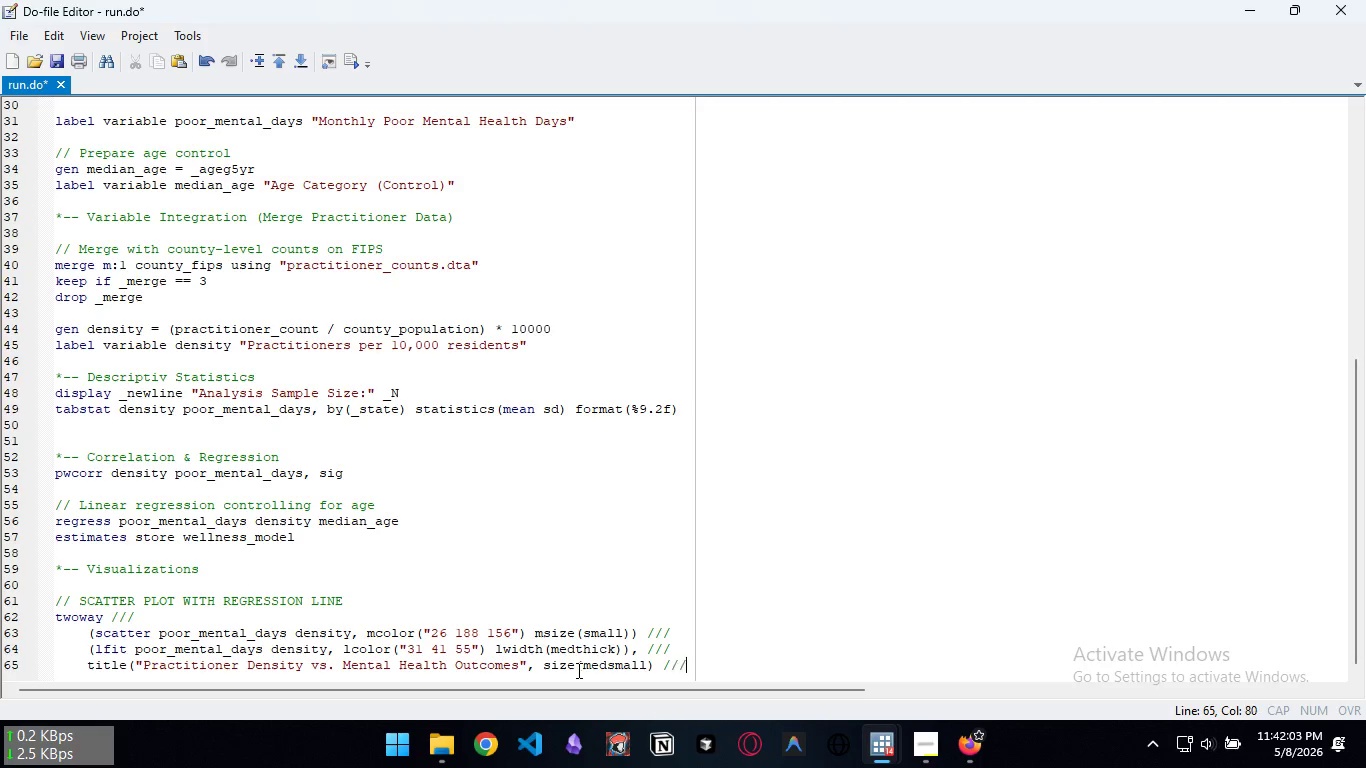 
key(Slash)
 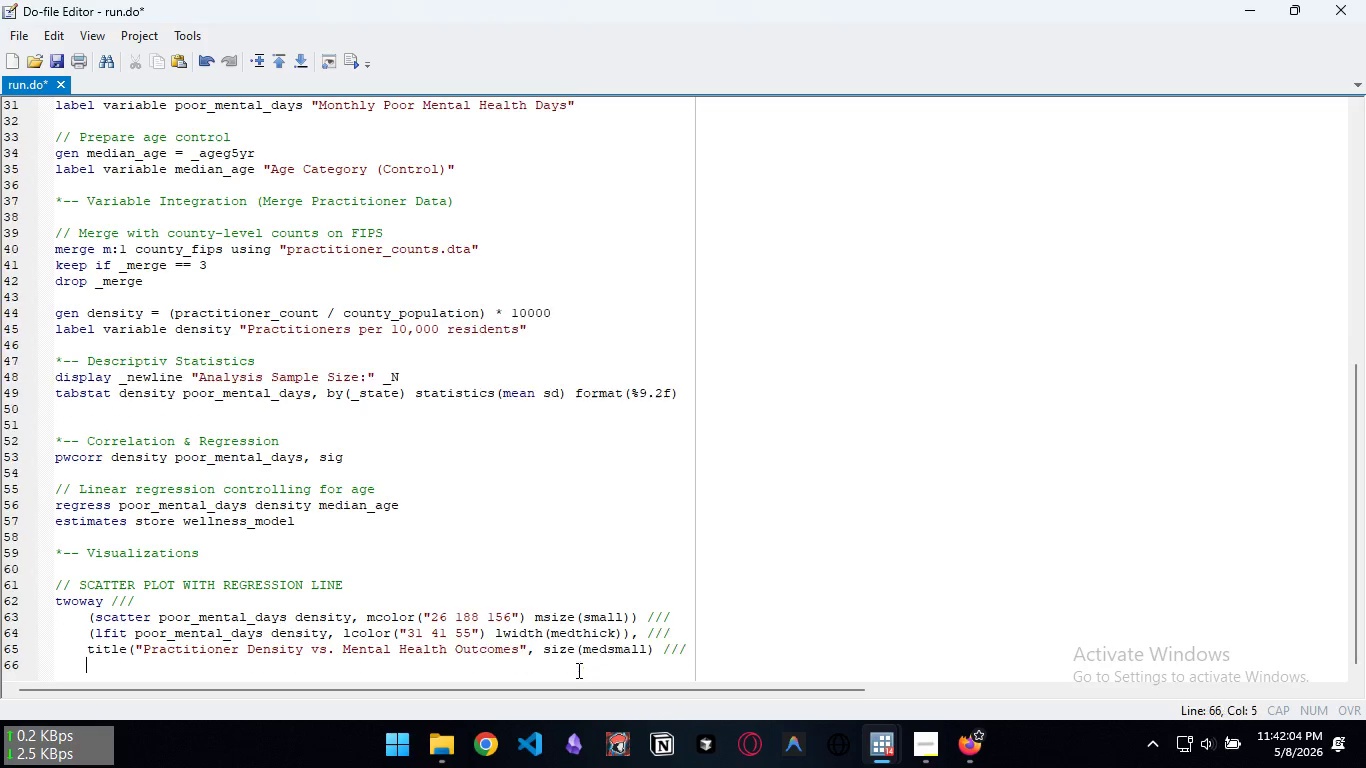 
key(Enter)
 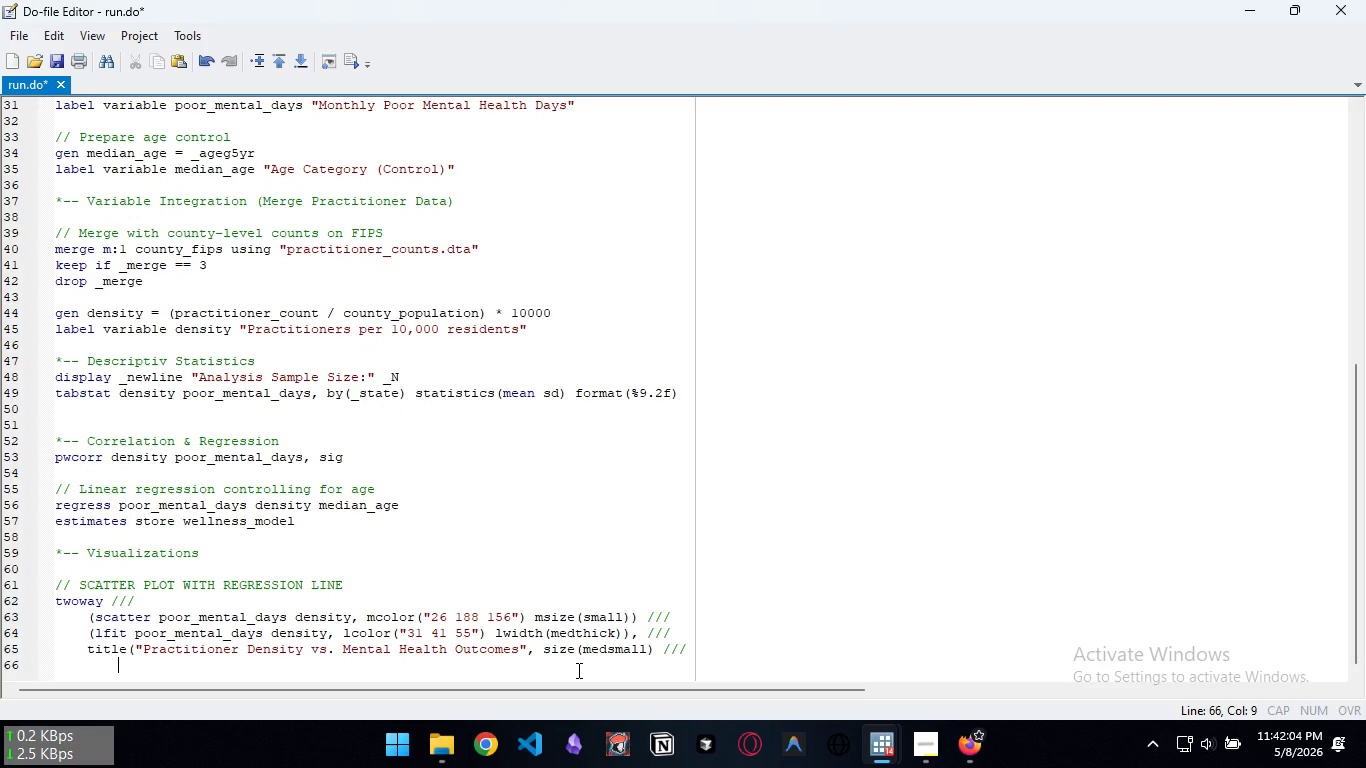 
key(Tab)
 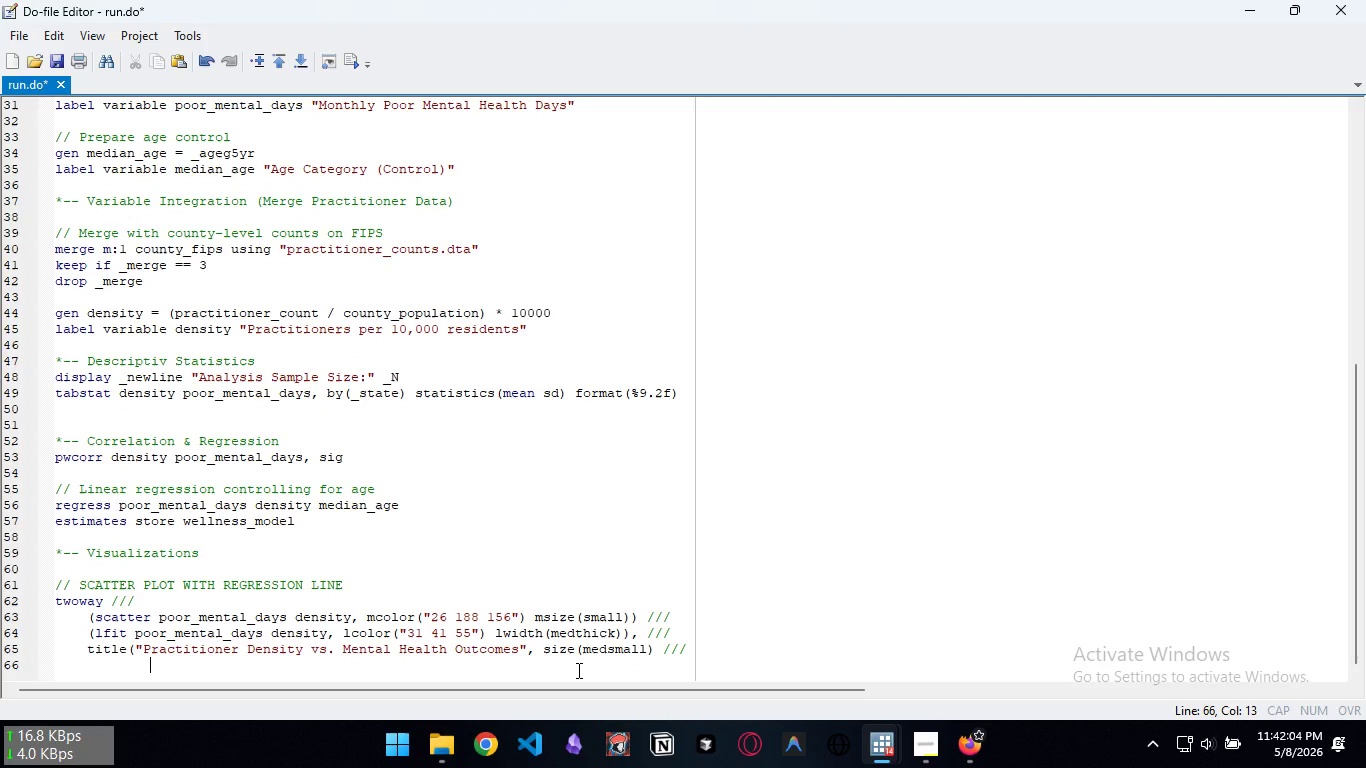 
key(Tab)
 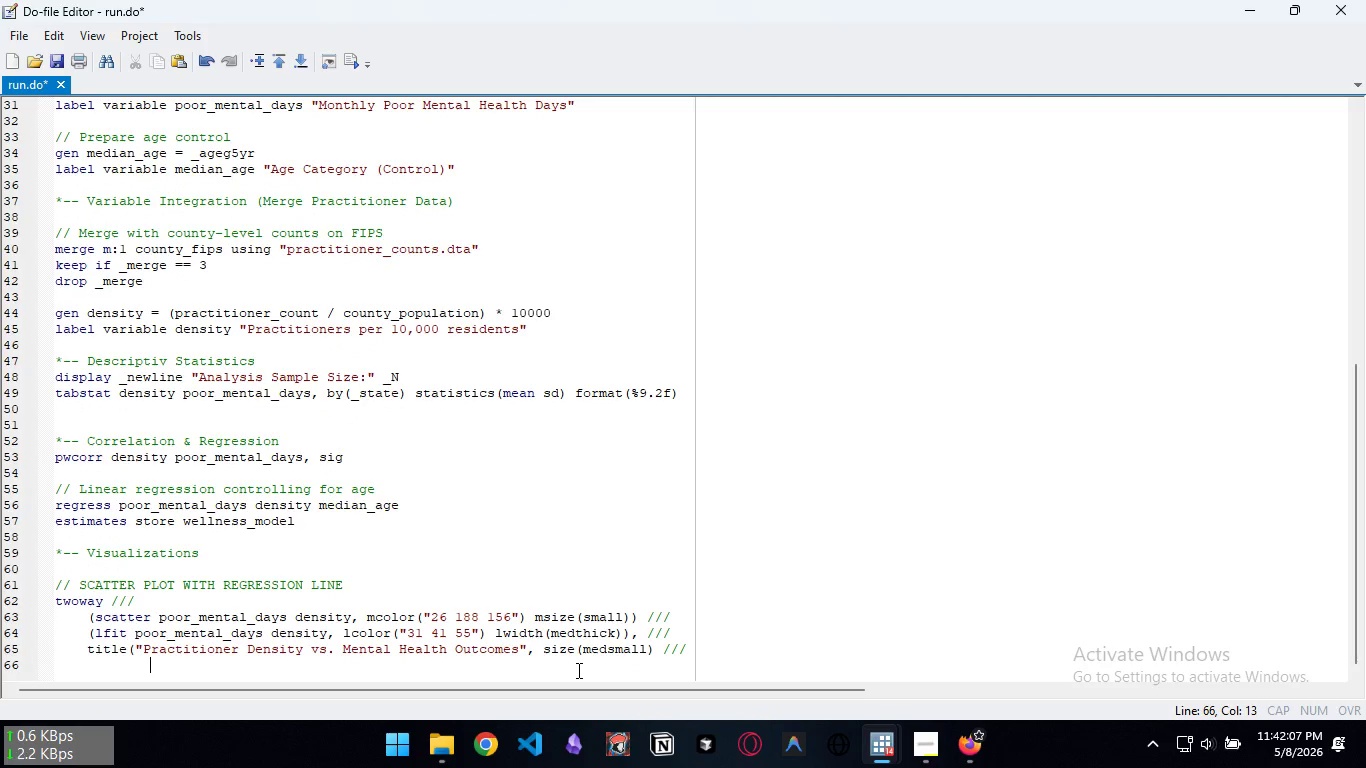 
type(color("31 41 55") position(11) span))
 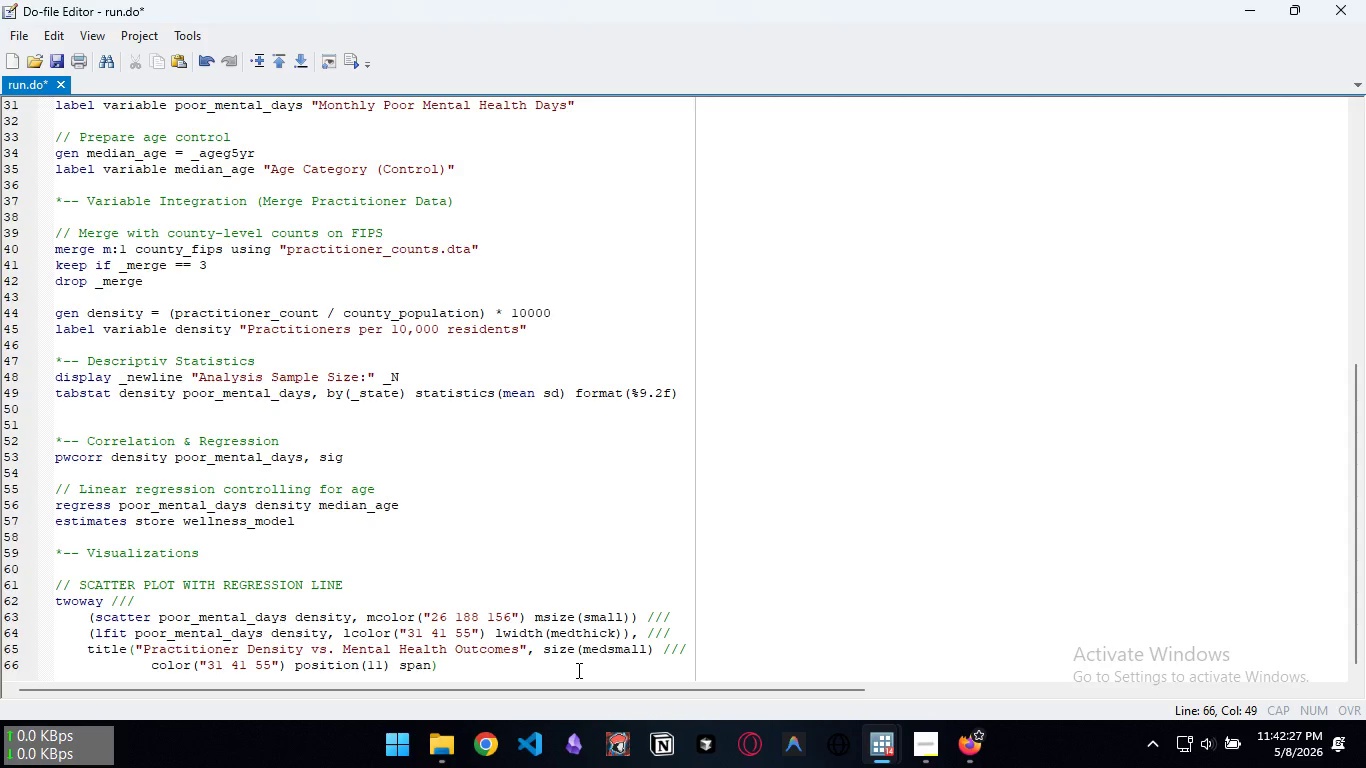 
wait(9.16)
 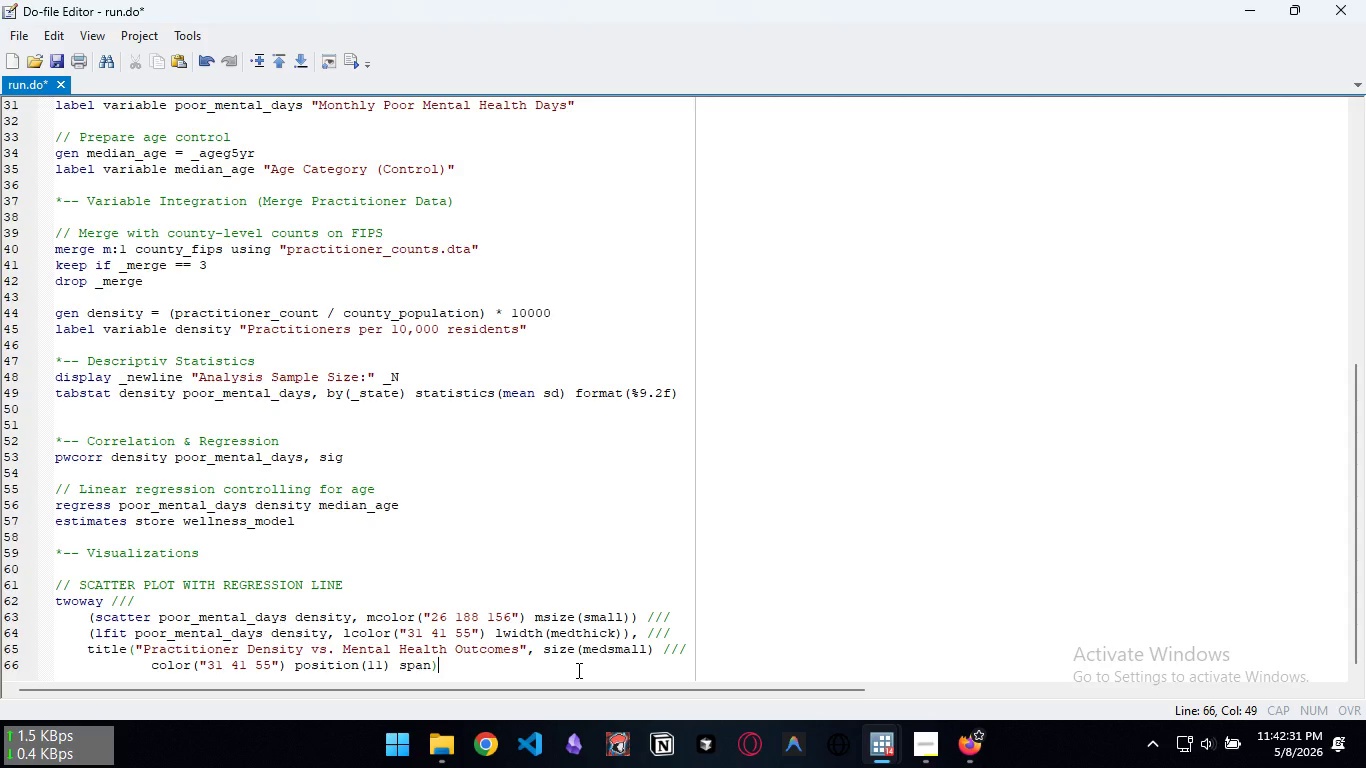 
key(Space)
 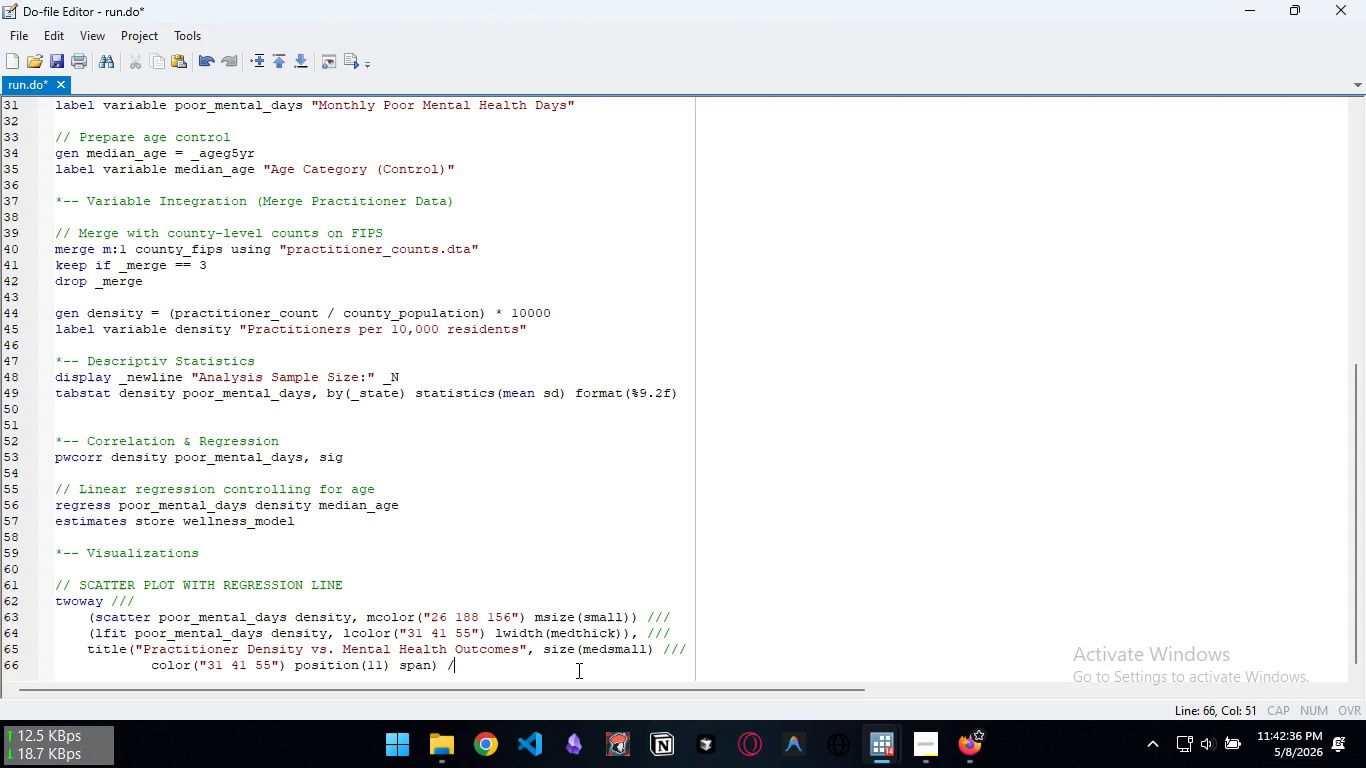 
key(Slash)
 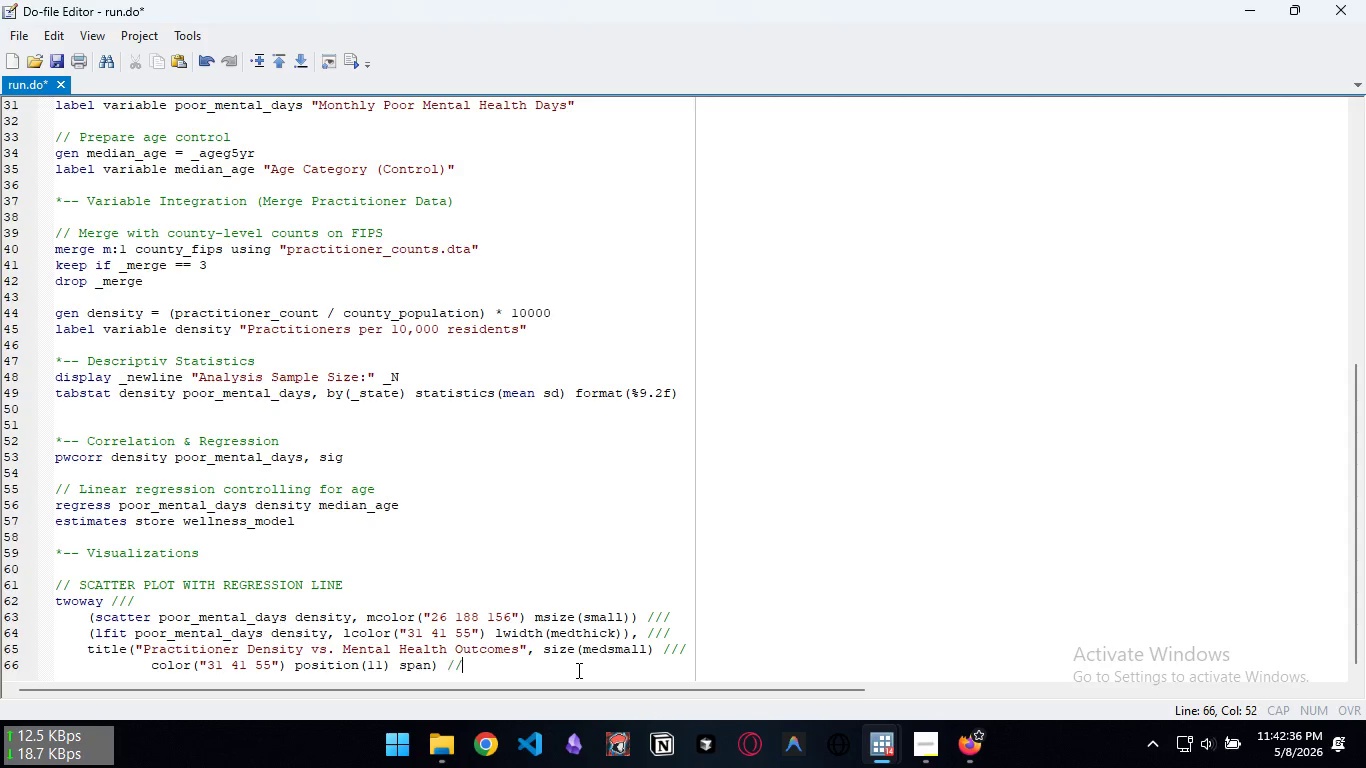 
key(Slash)
 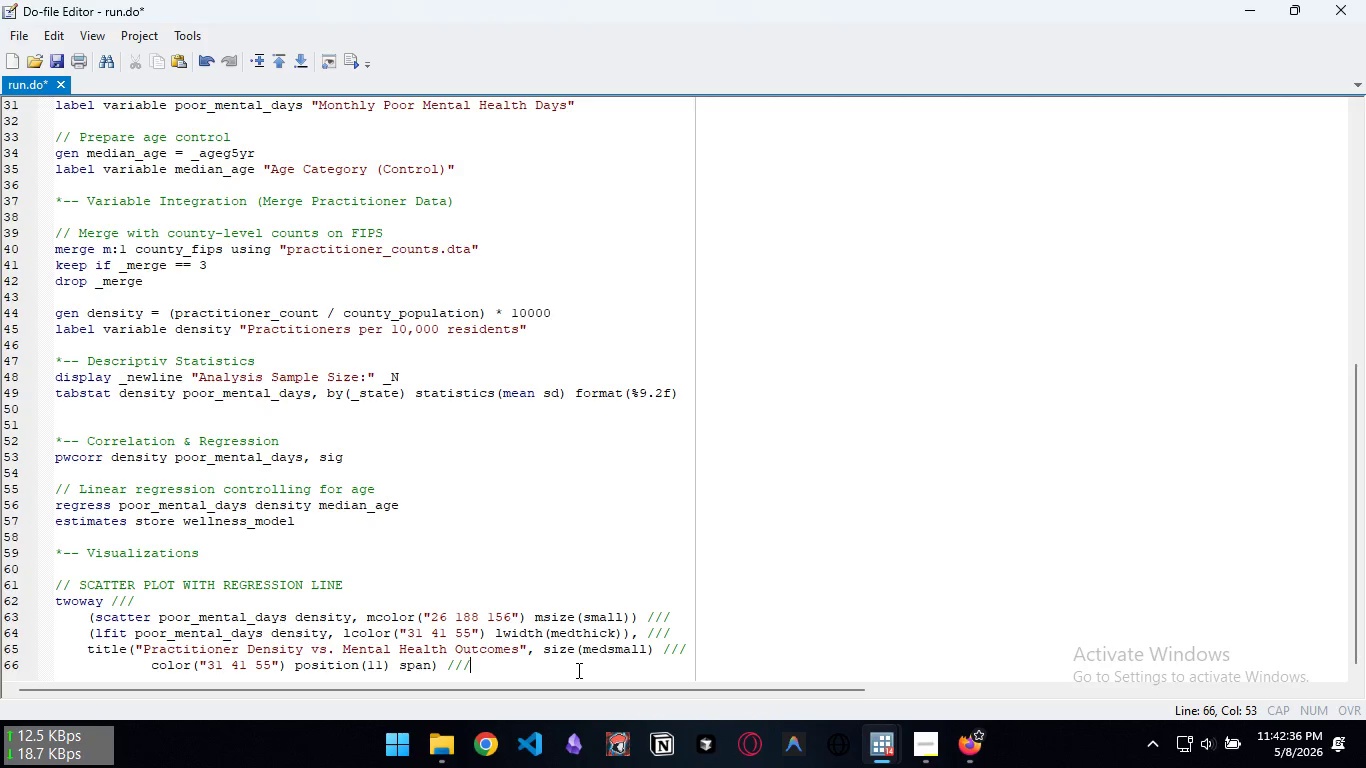 
key(Slash)
 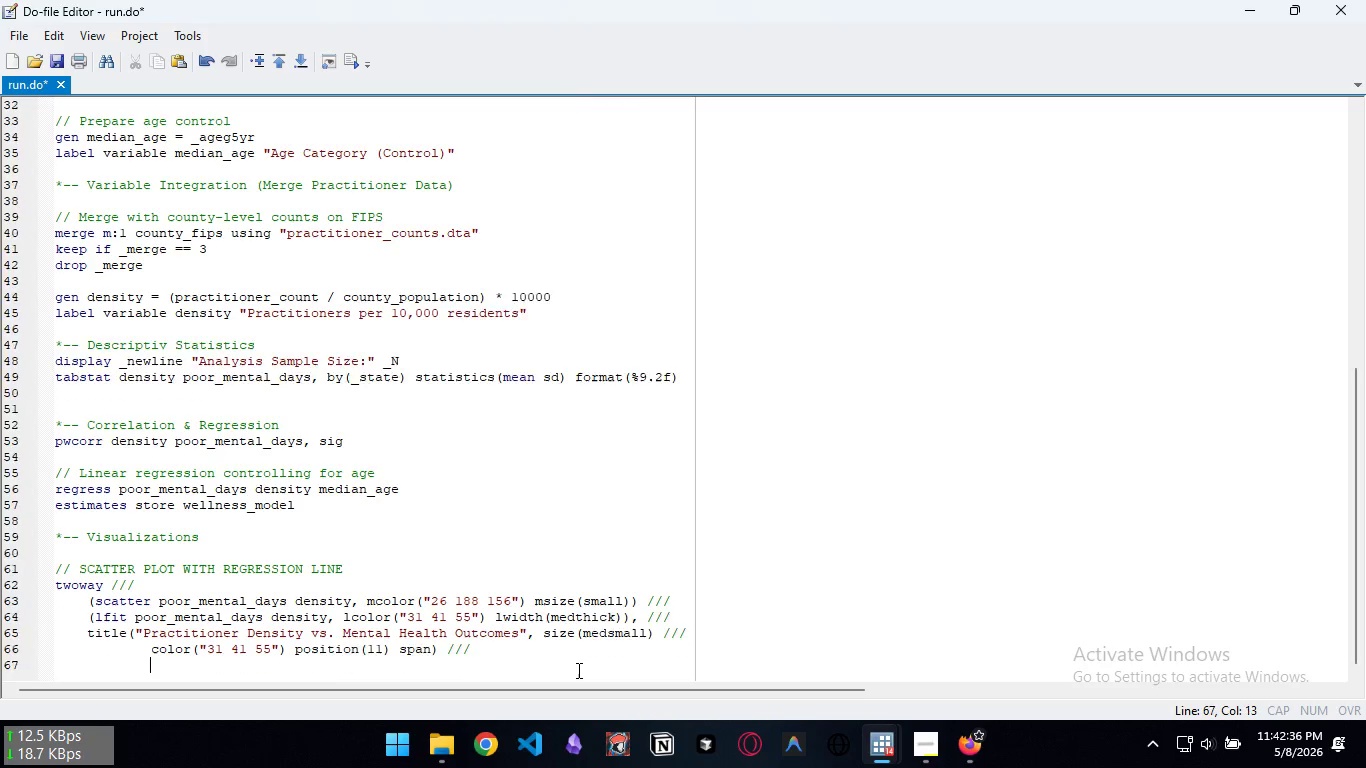 
key(Enter)
 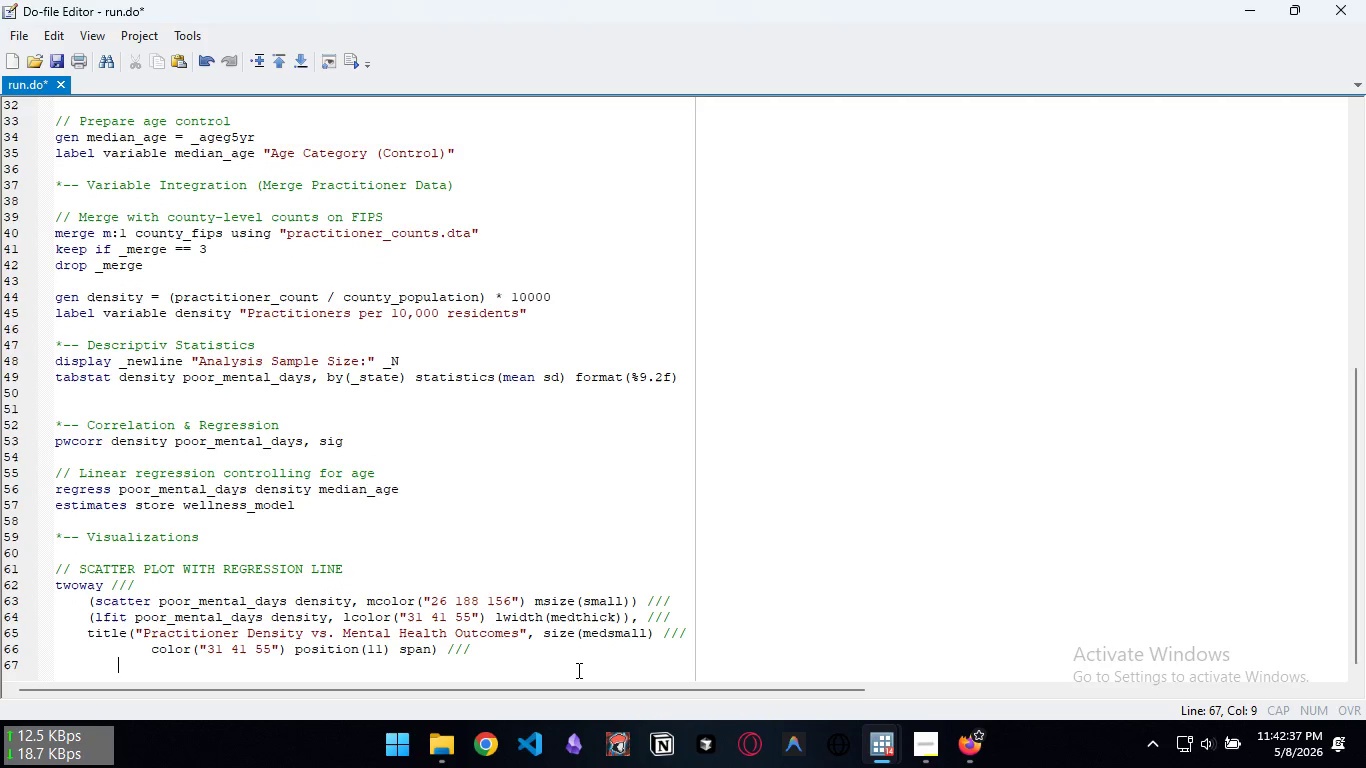 
key(Backspace)
 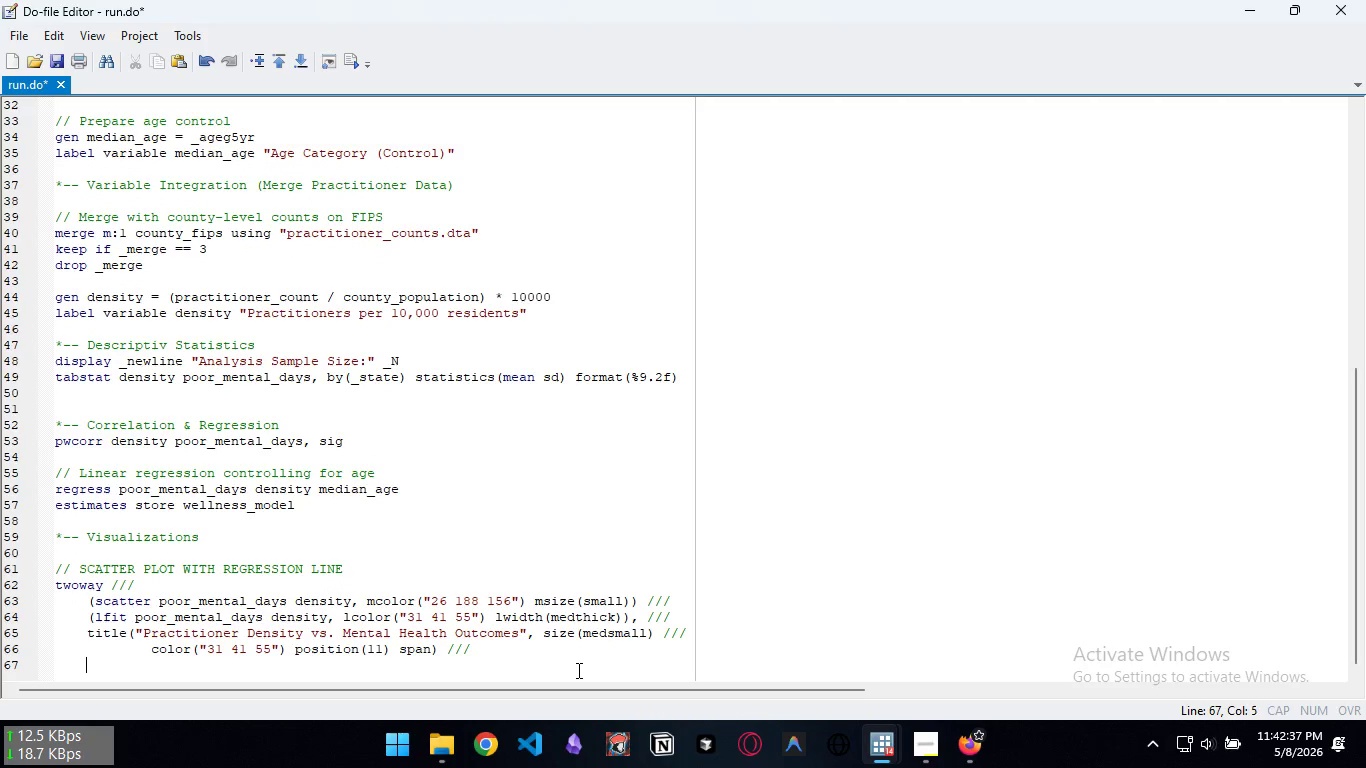 
key(Backspace)
 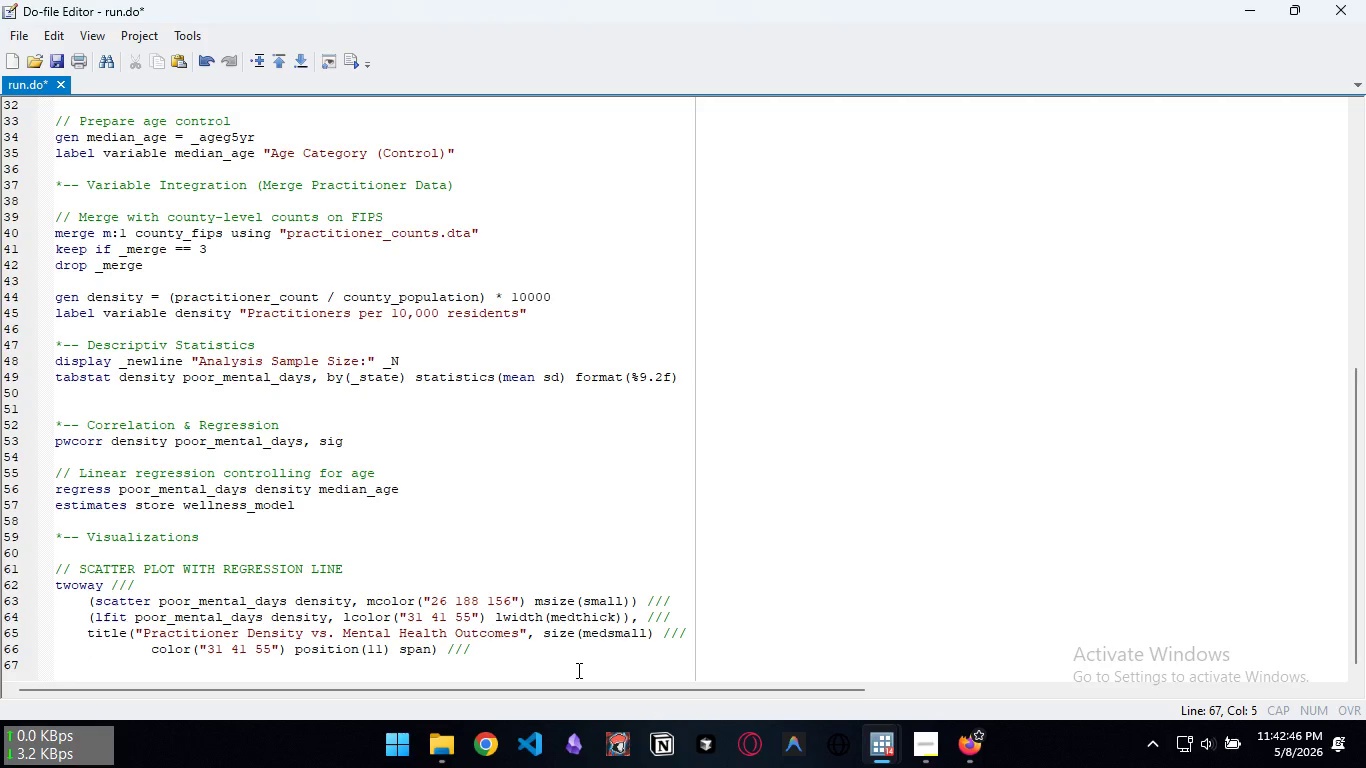 
wait(13.92)
 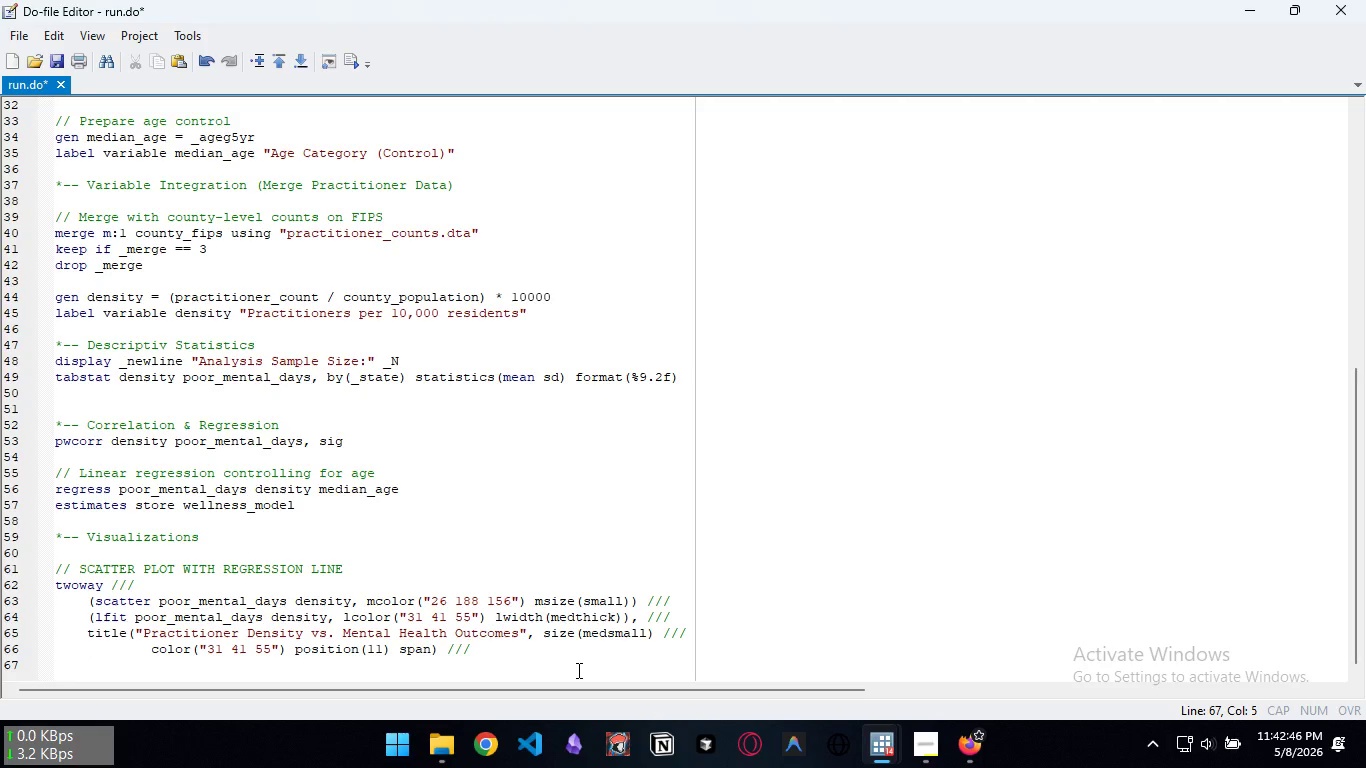 
type(subtitle()
 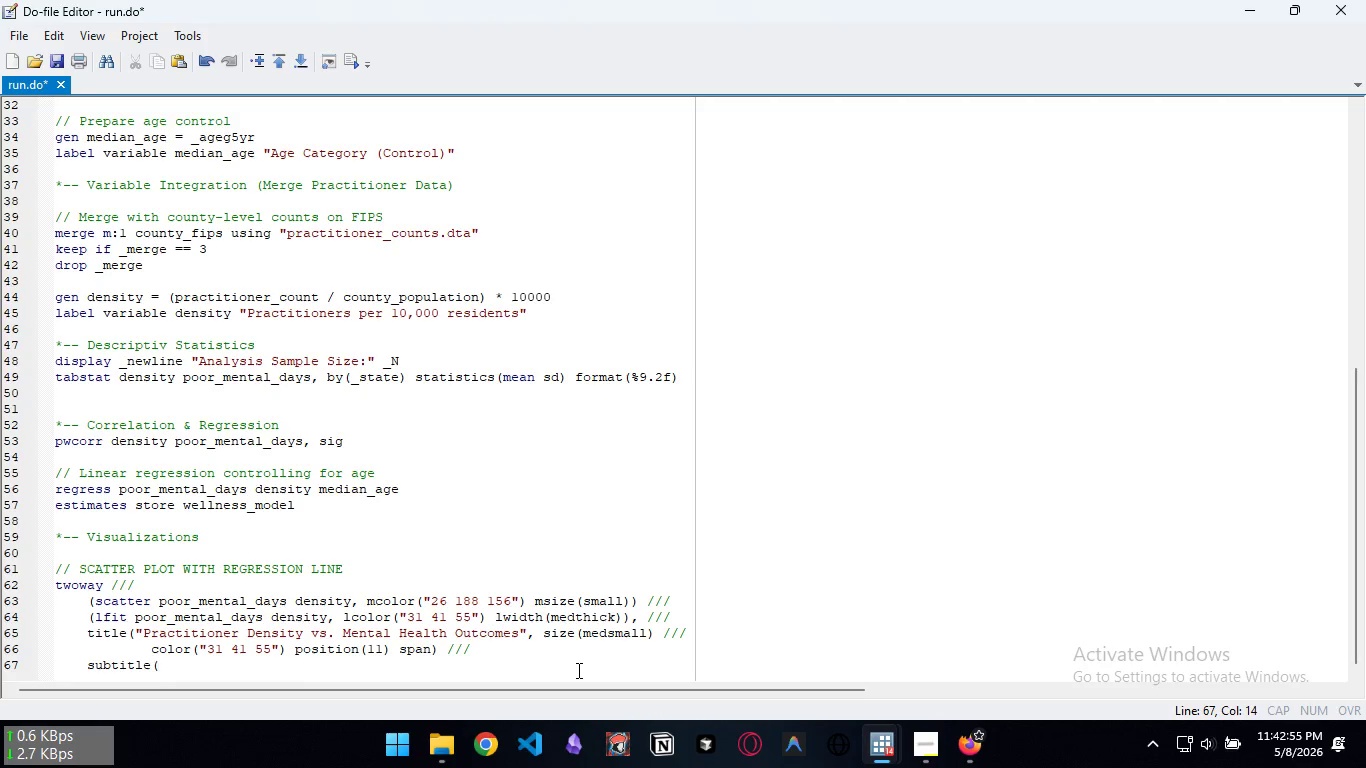 
type("WE)
key(Backspace)
type(est Coast States (OR< WA)
key(Backspace)
key(Backspace)
key(Backspace)
key(Backspace)
type(, WA, CA))
 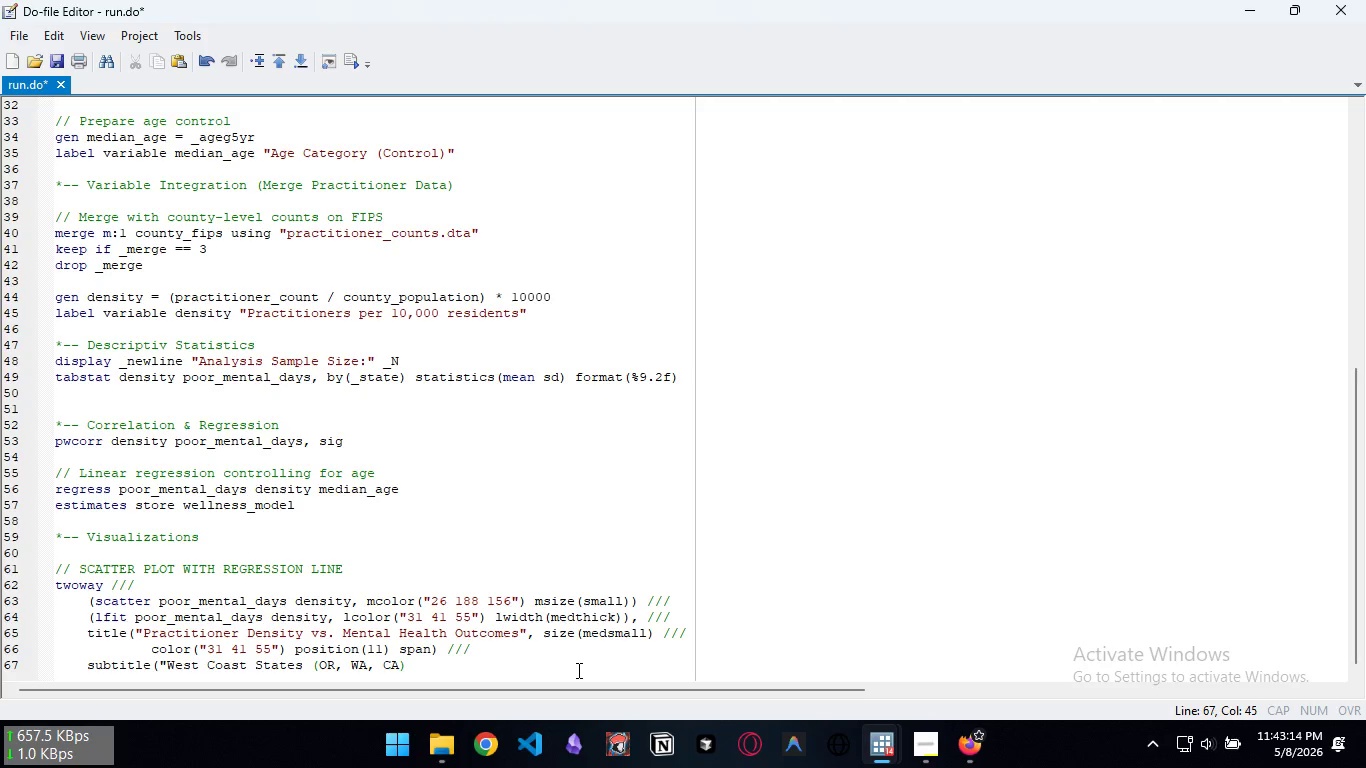 
type( - CDC BRFSS 2022 Data", ///)
 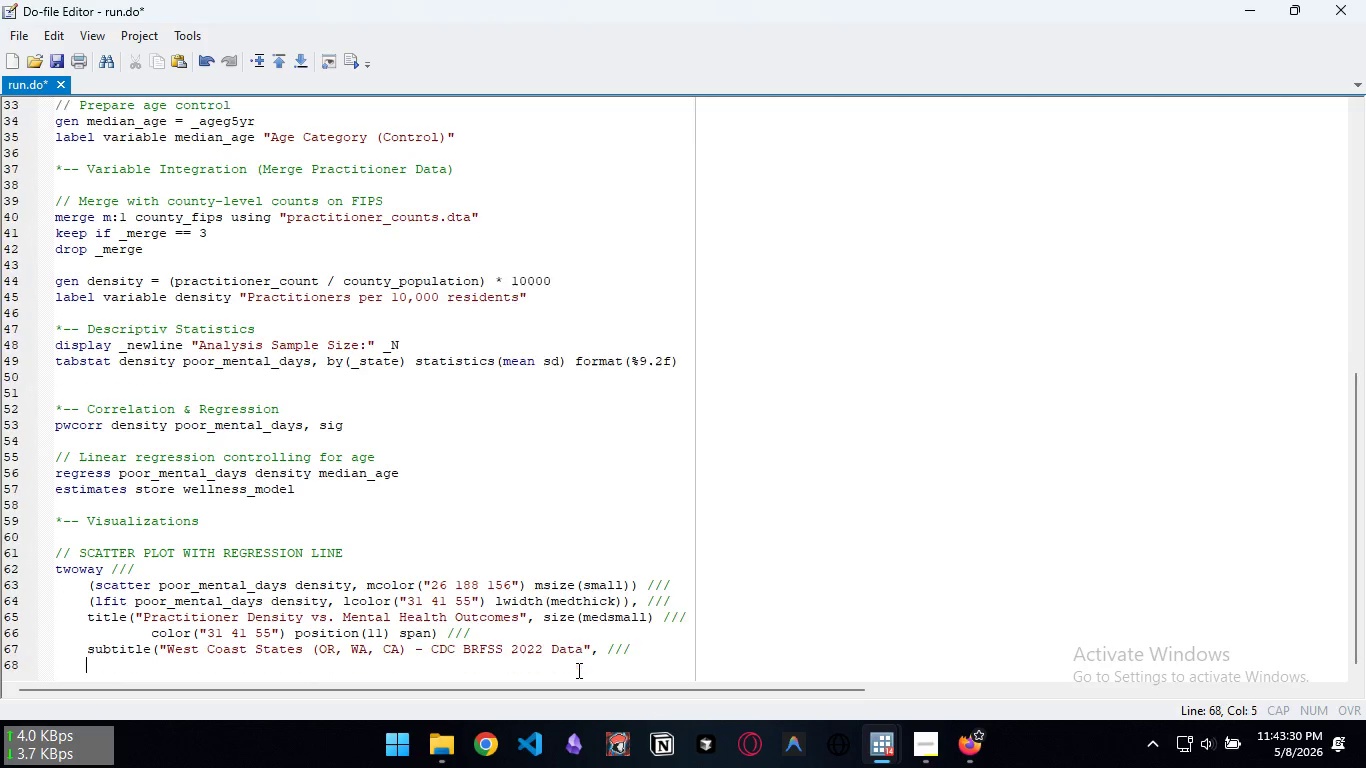 
 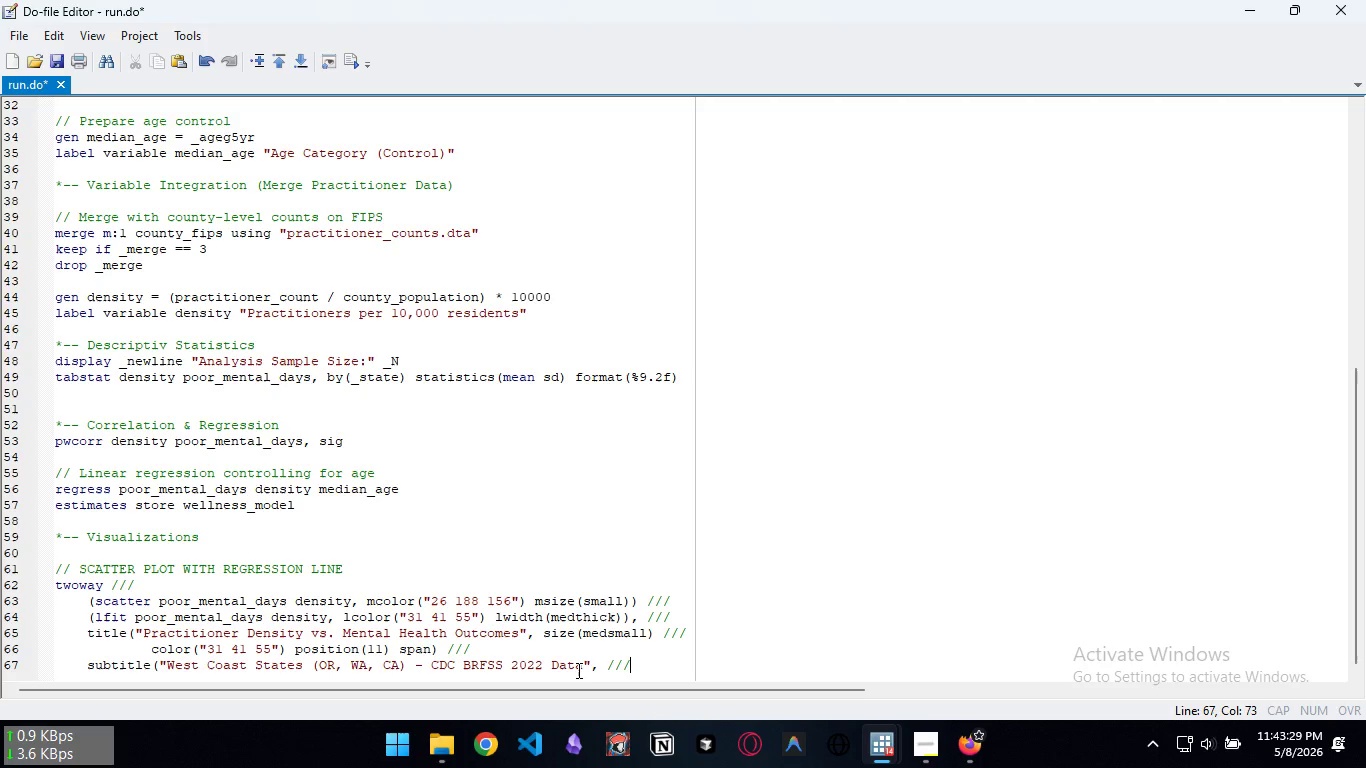 
key(Enter)
 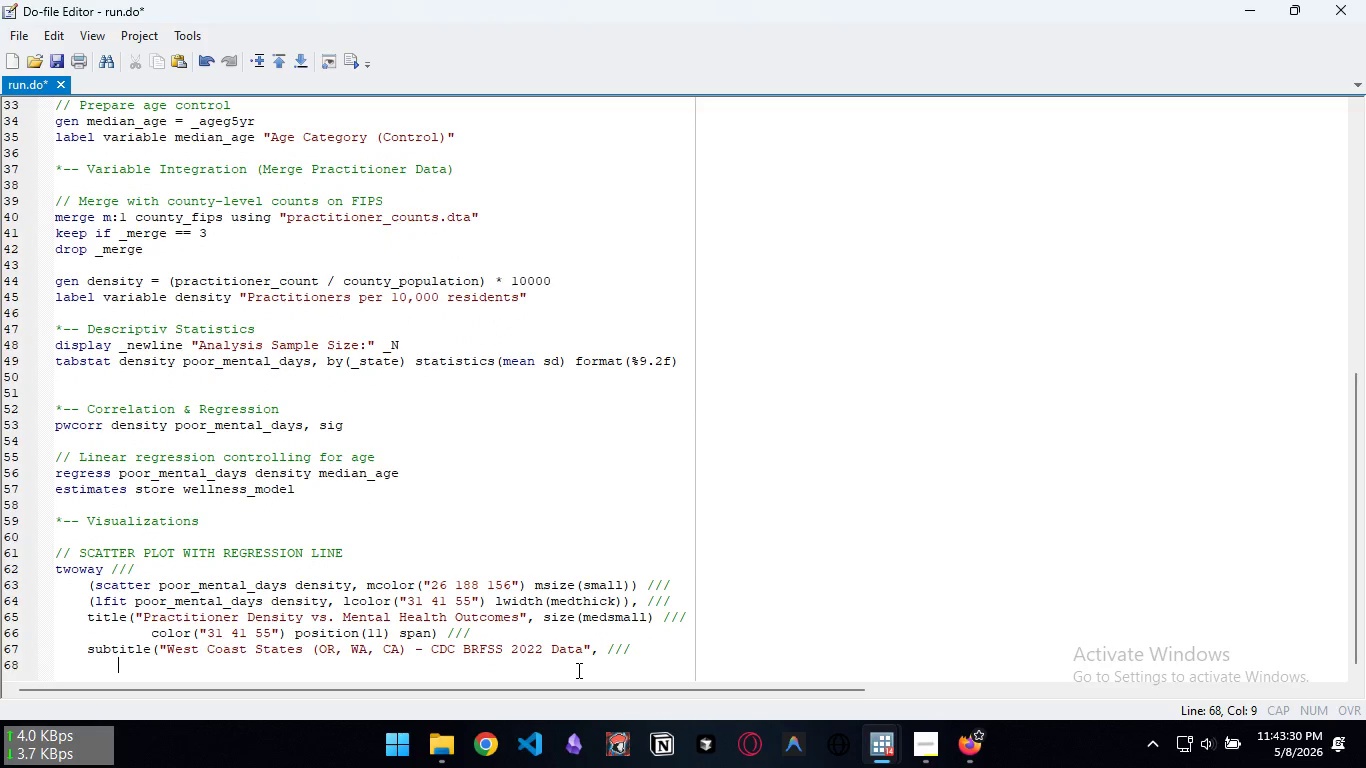 
key(Tab)
key(Tab)
type(size(small) color()
 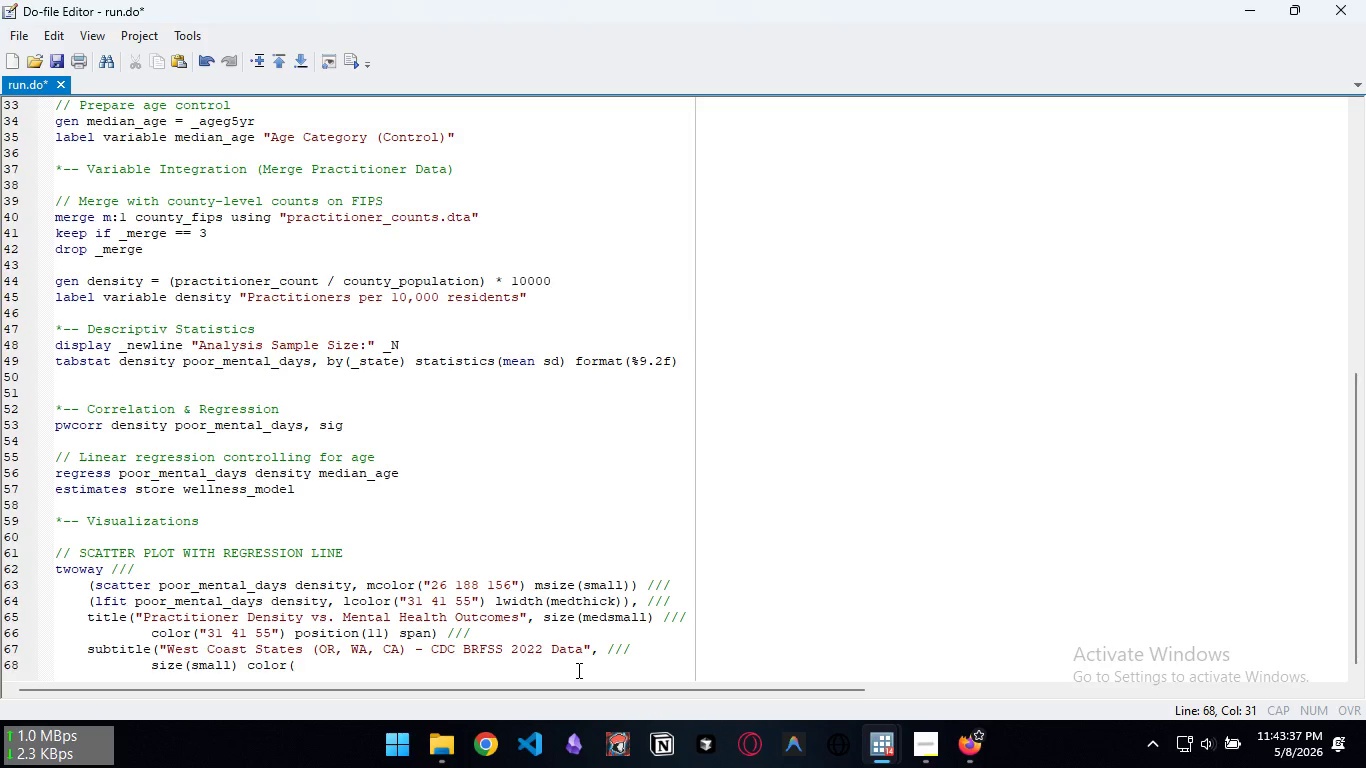 
wait(5.45)
 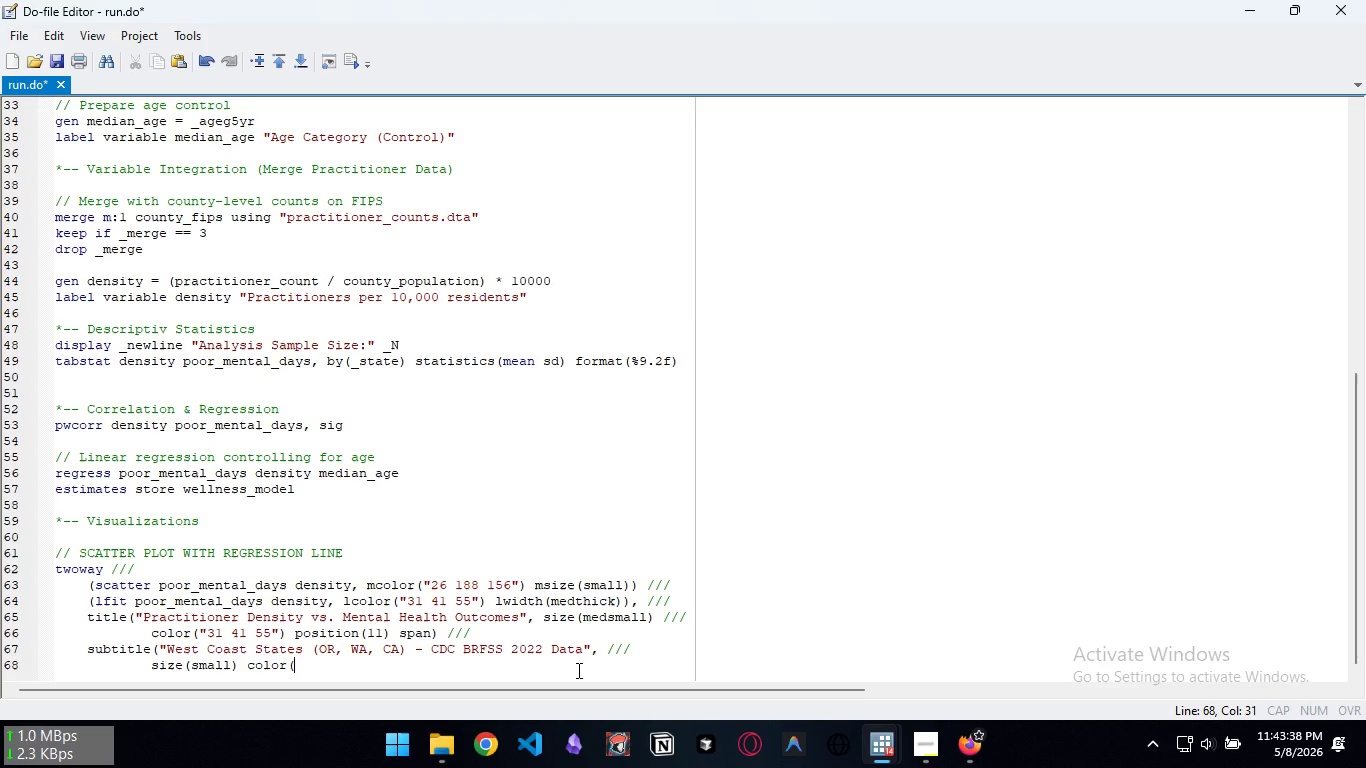 
type(gs6) position(11) span) ///)
 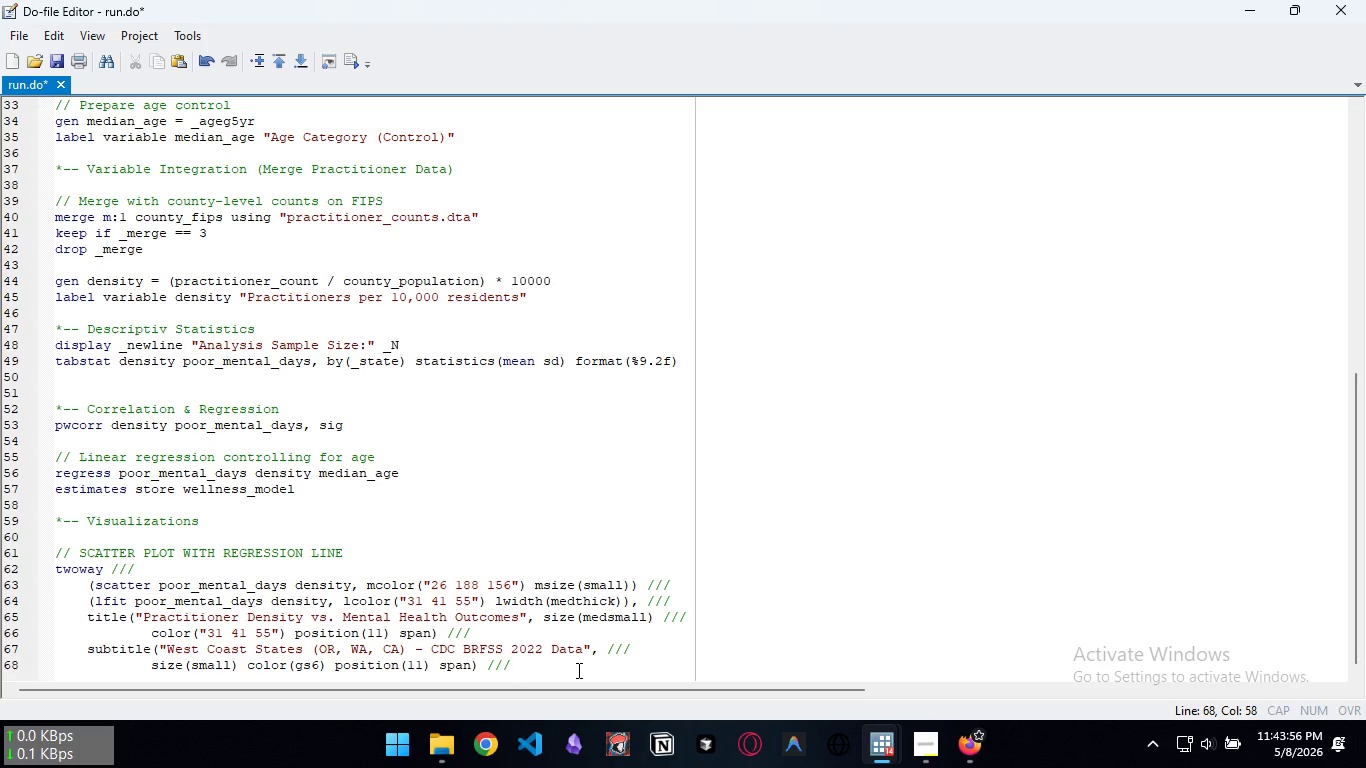 
key(Enter)
 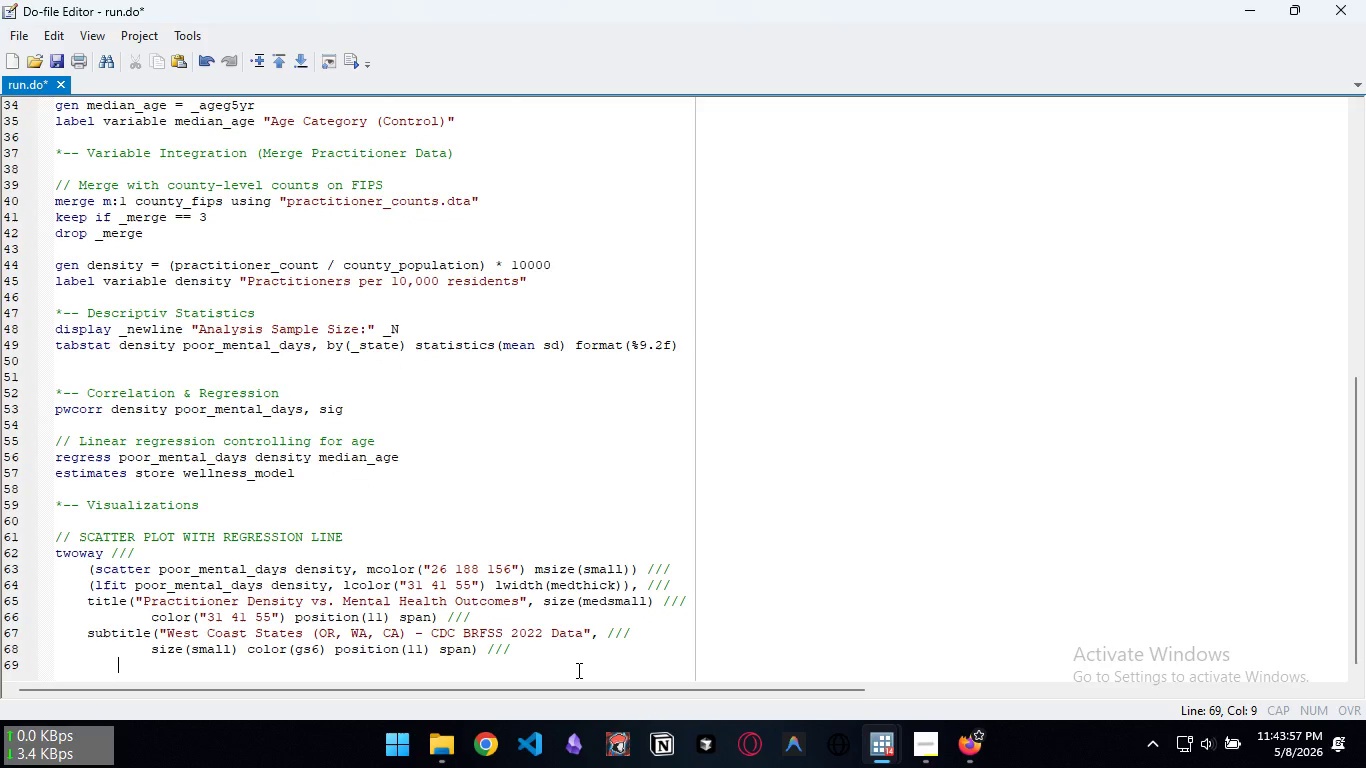 
key(Backspace)
 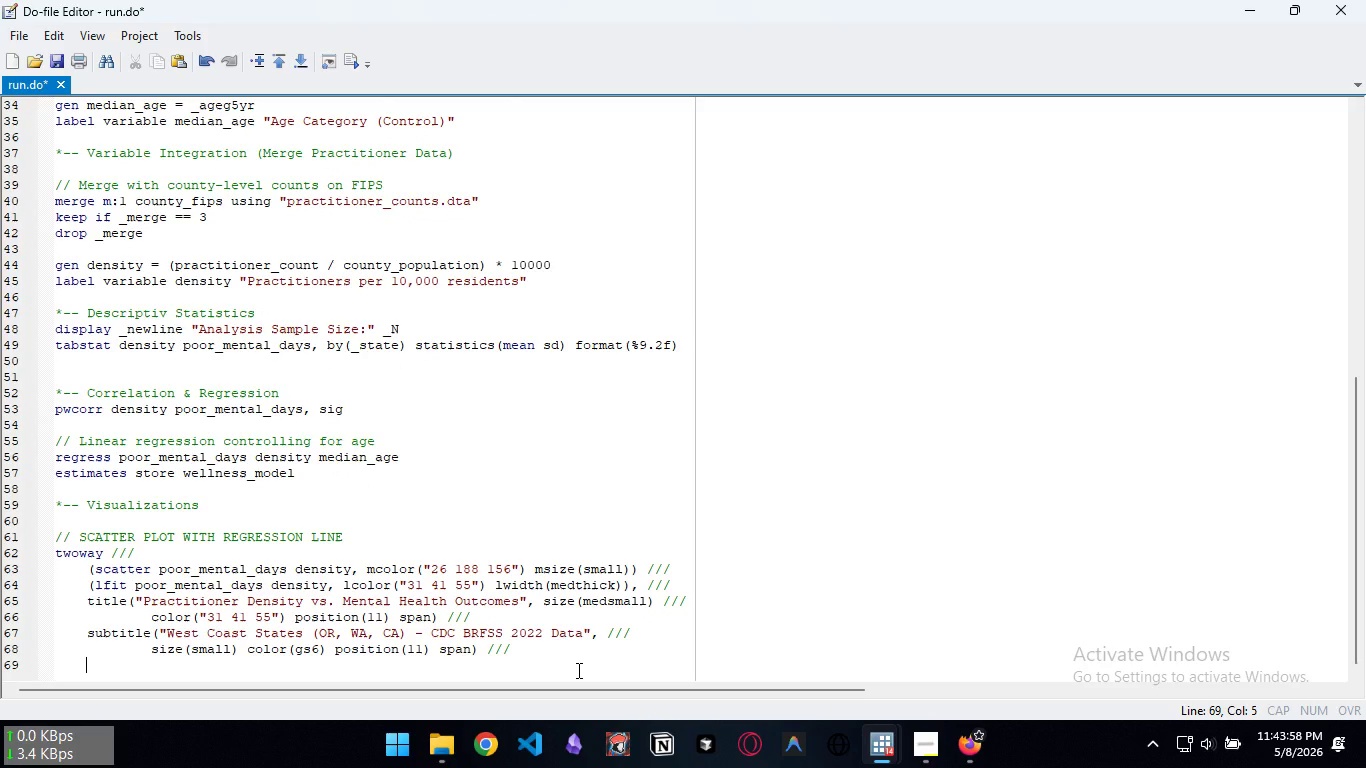 
key(Backspace)
 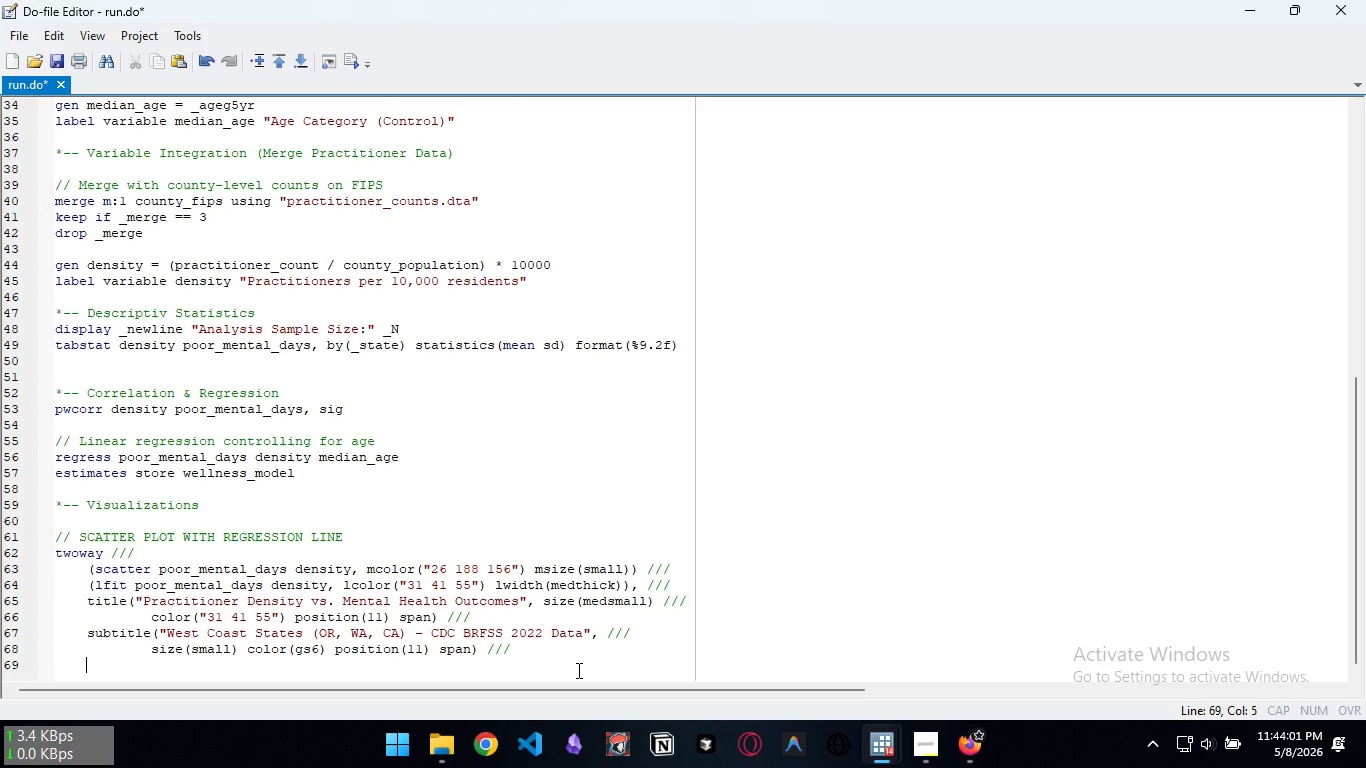 
type(zti)
key(Backspace)
key(Backspace)
key(Backspace)
type(xtitle("Practitioners per 100)
key(Backspace)
key(Backspace)
type(0,000 Residents") ytitle("Poor Mental Health Days") ///)
 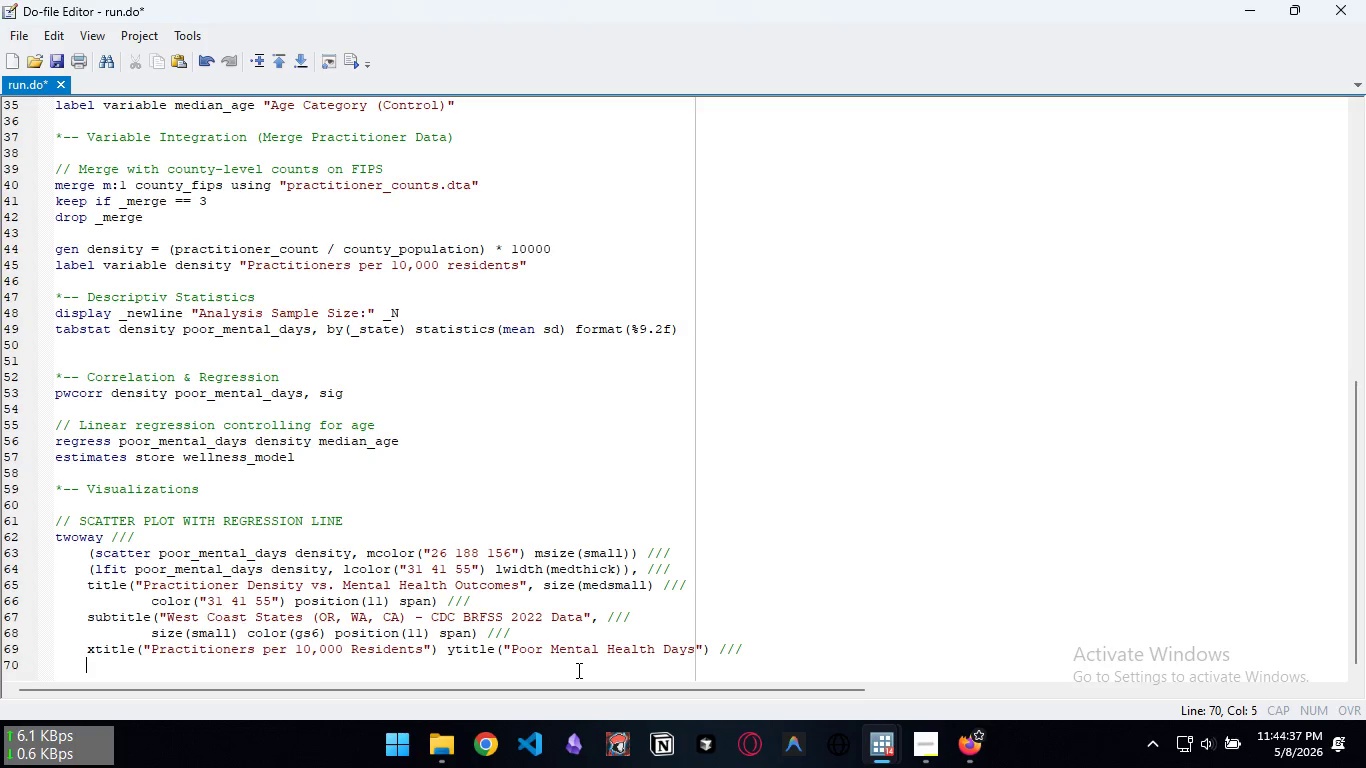 
 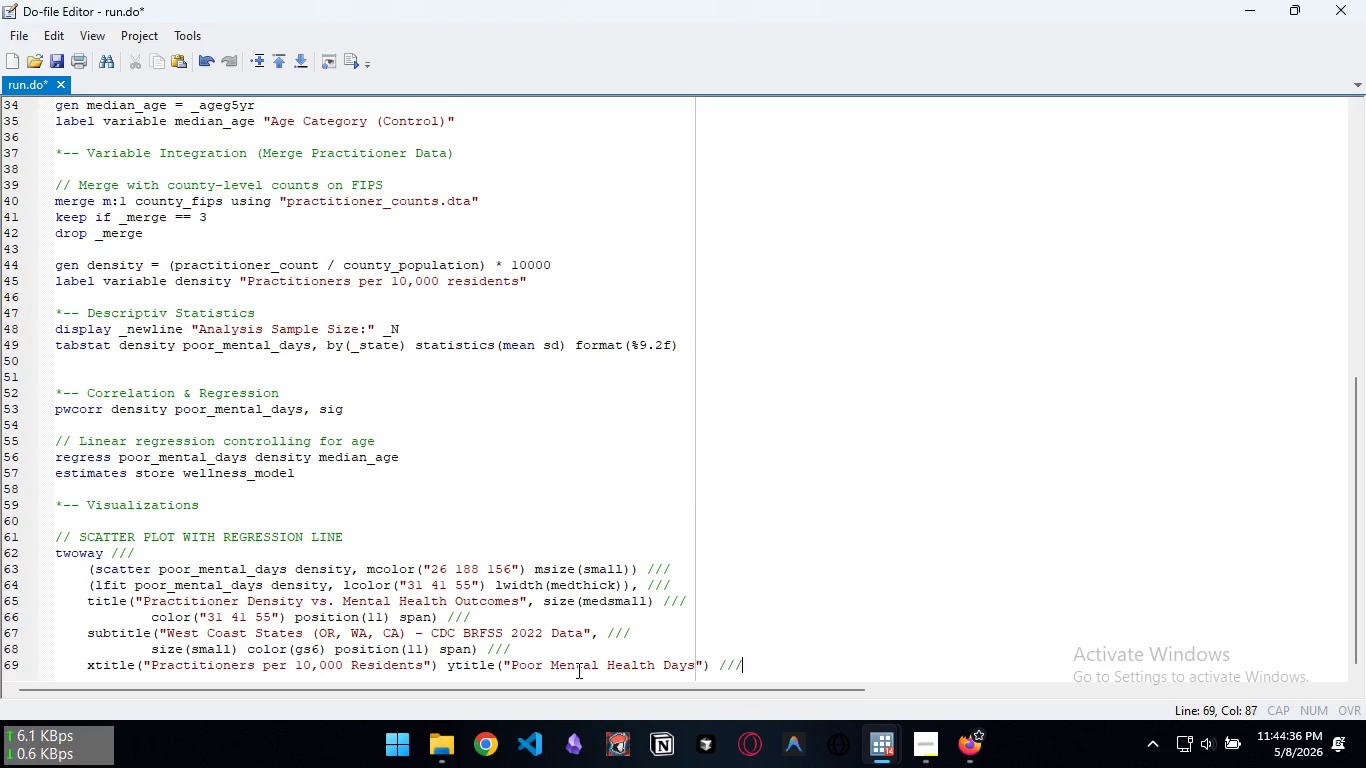 
key(Enter)
 